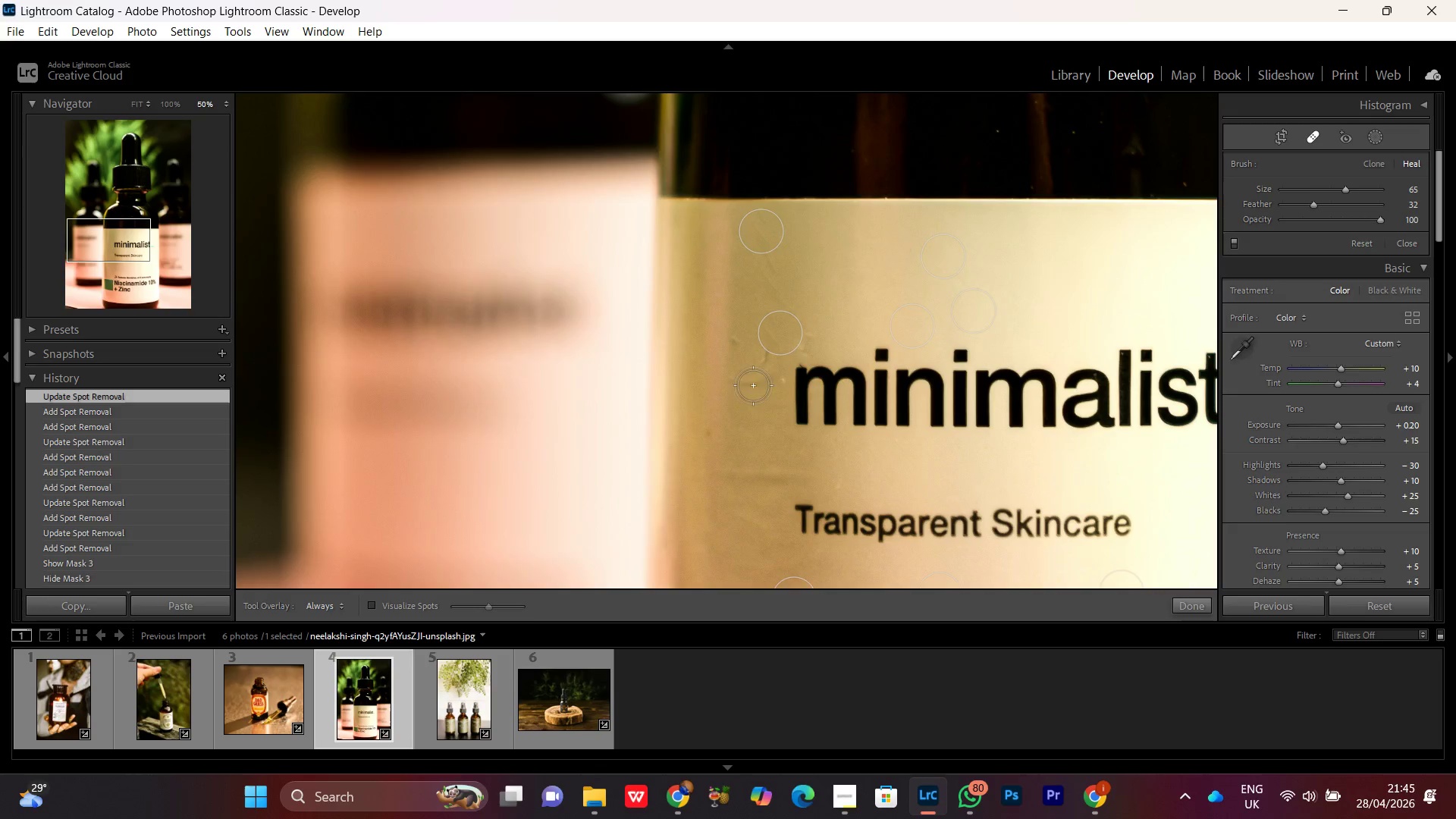 
left_click_drag(start_coordinate=[736, 378], to_coordinate=[759, 356])
 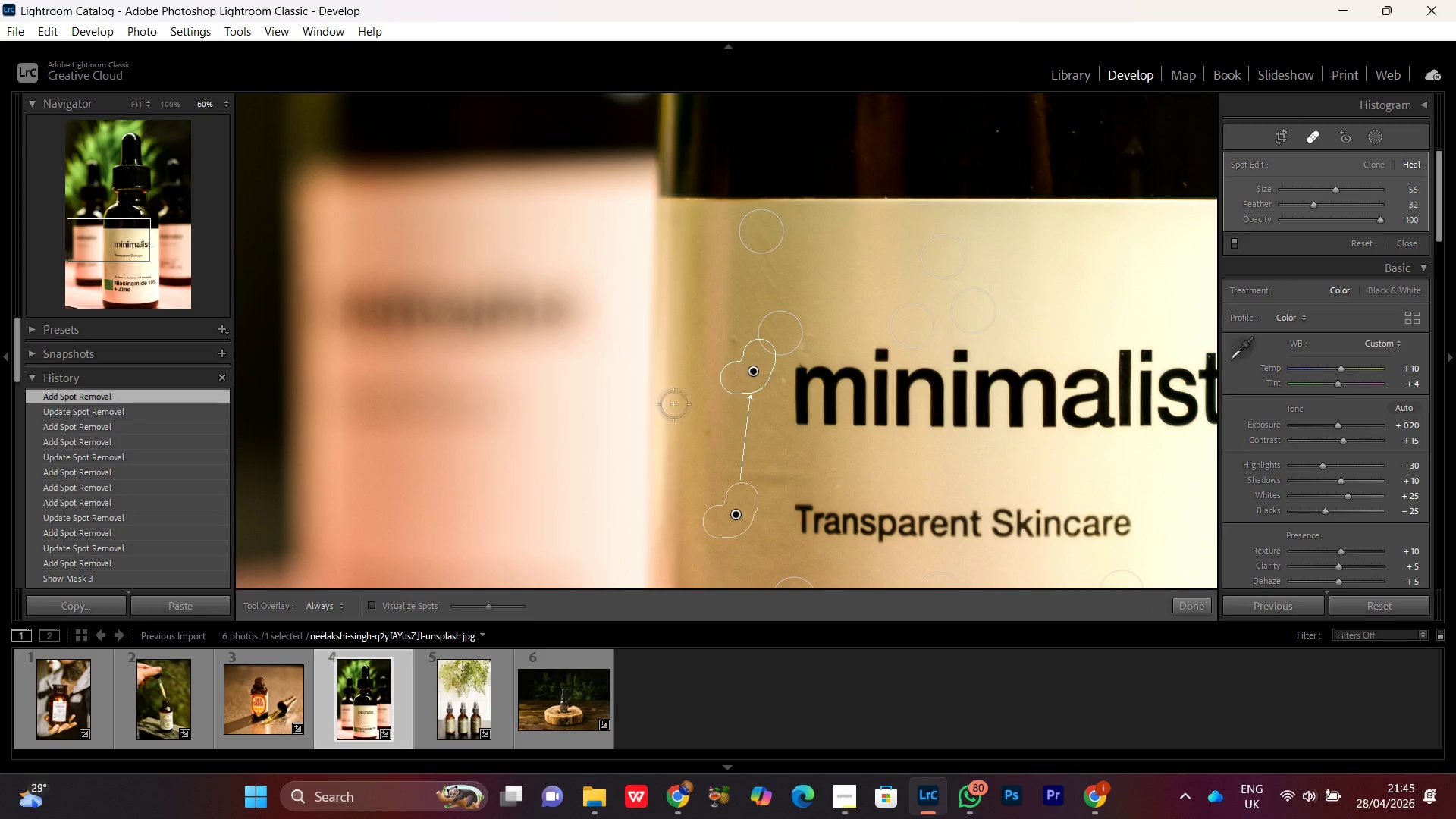 
scroll: coordinate [737, 378], scroll_direction: down, amount: 2.0
 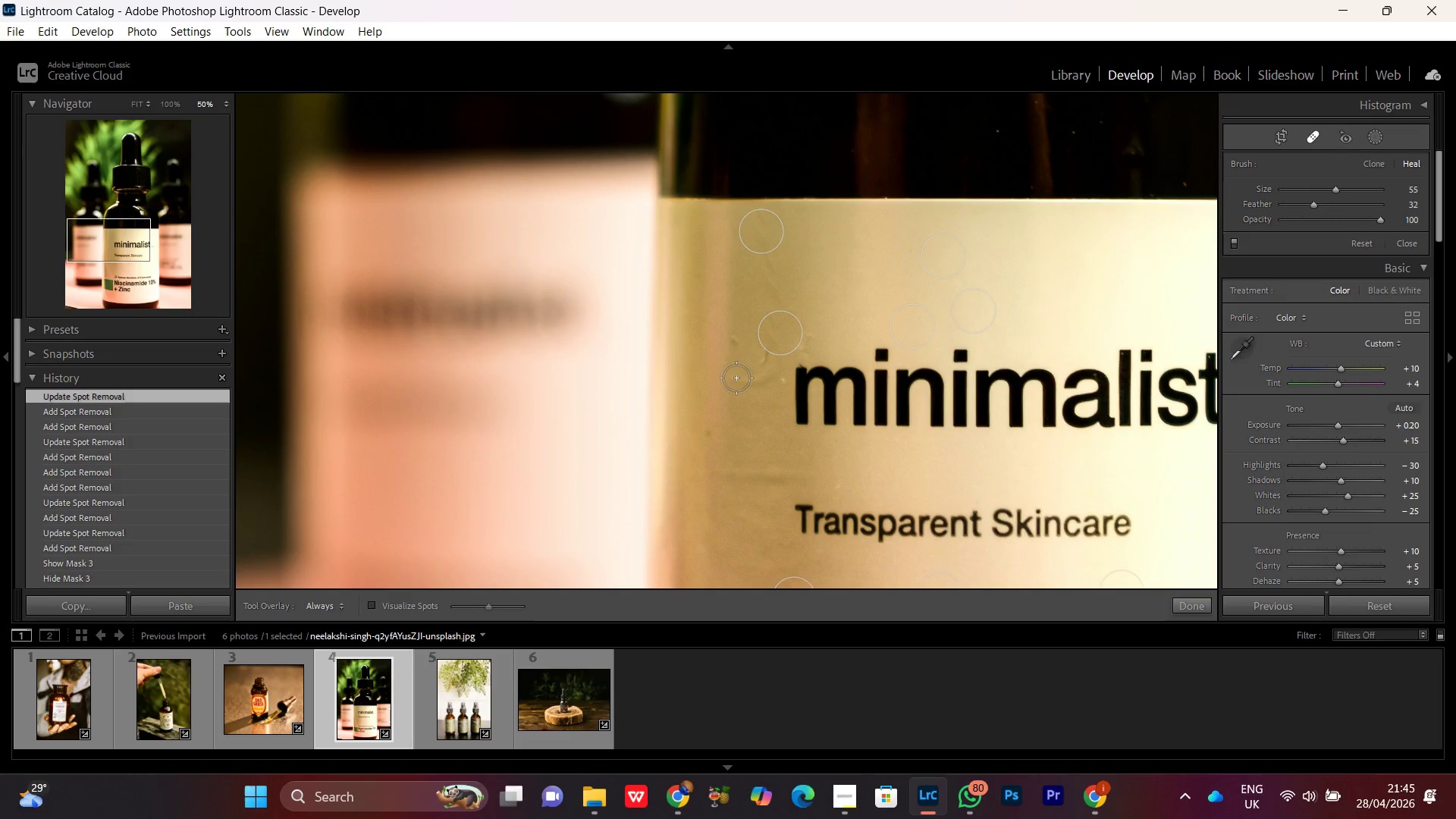 
wait(5.59)
 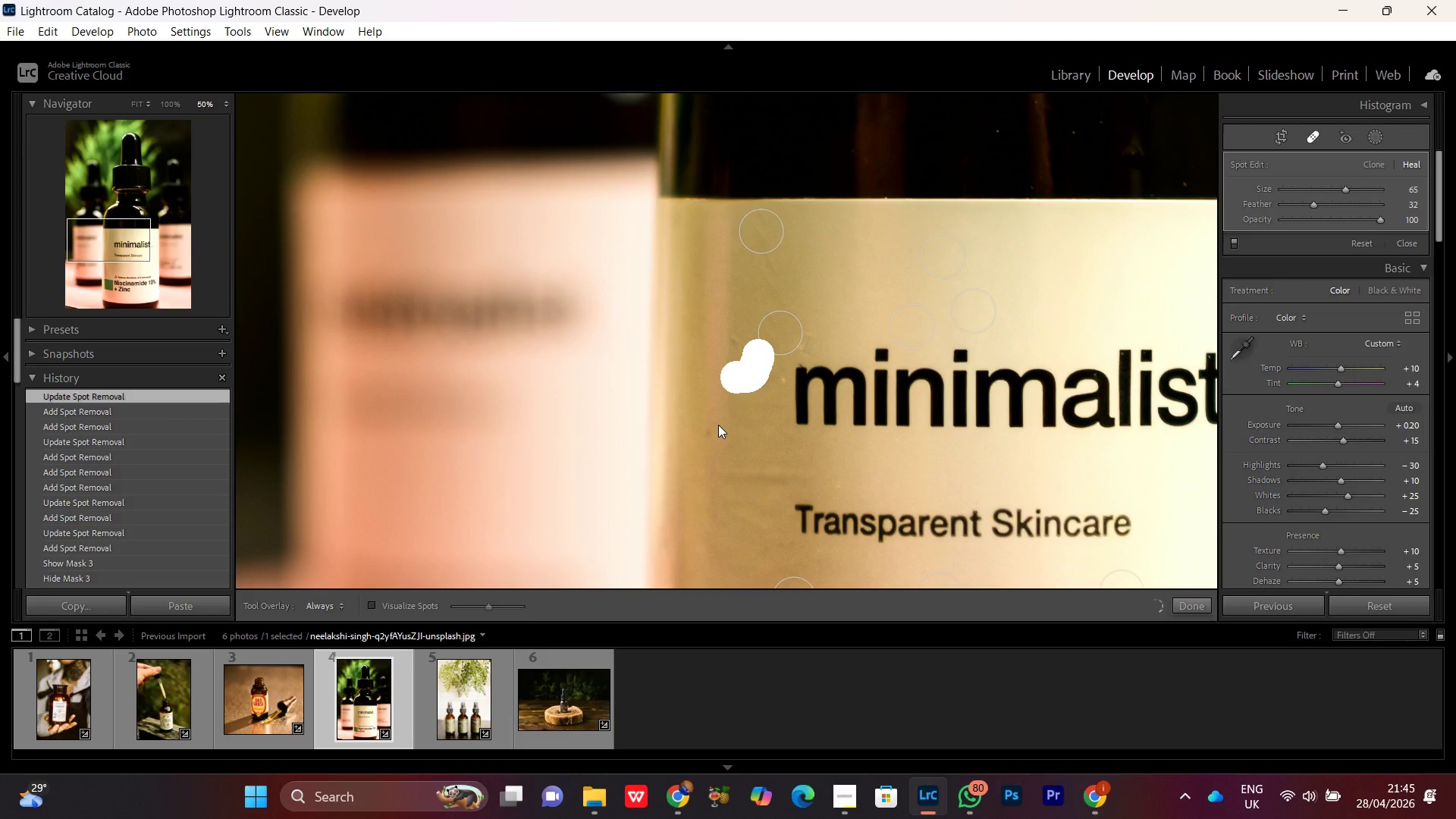 
left_click([1316, 136])
 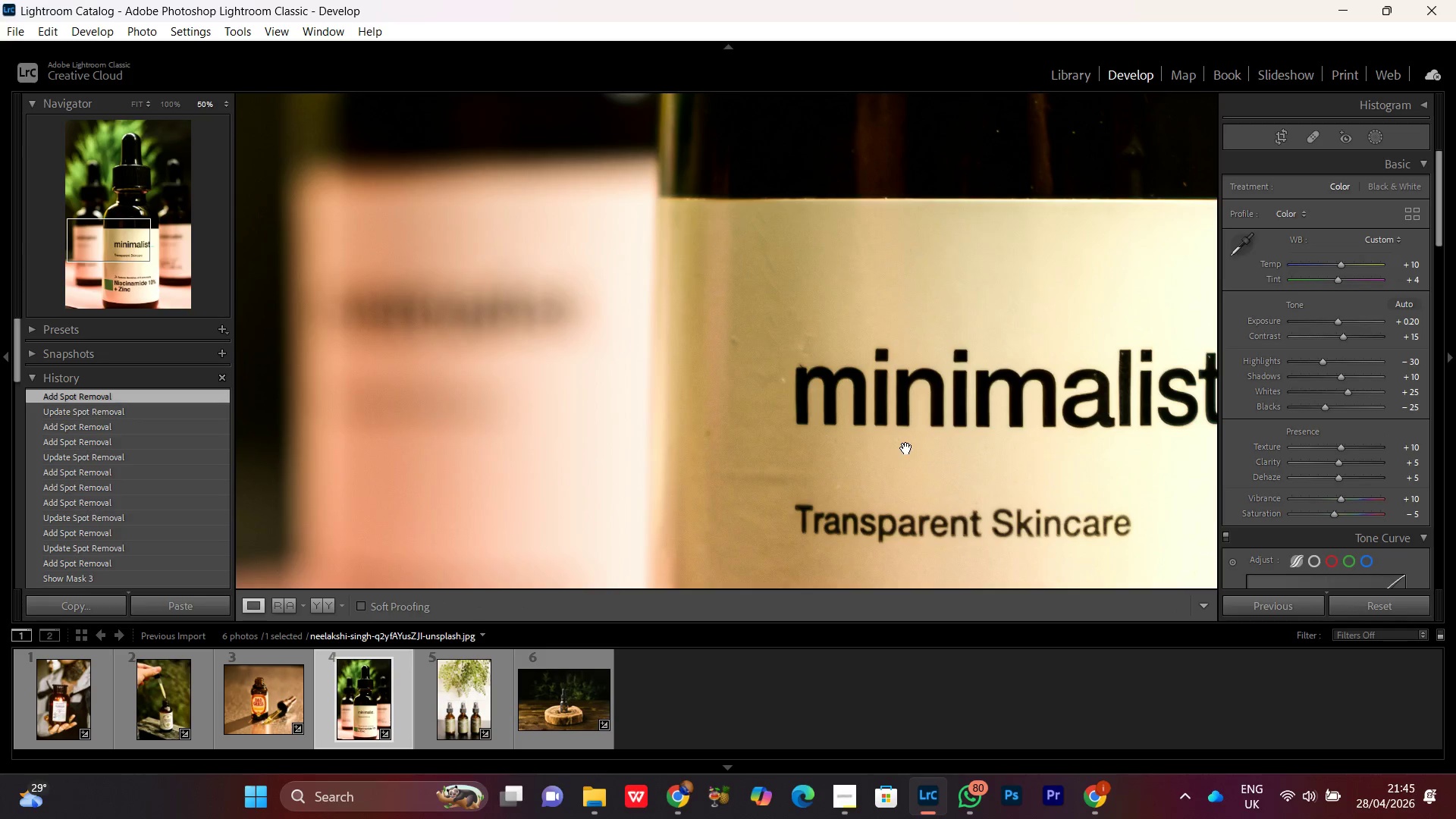 
left_click([886, 353])
 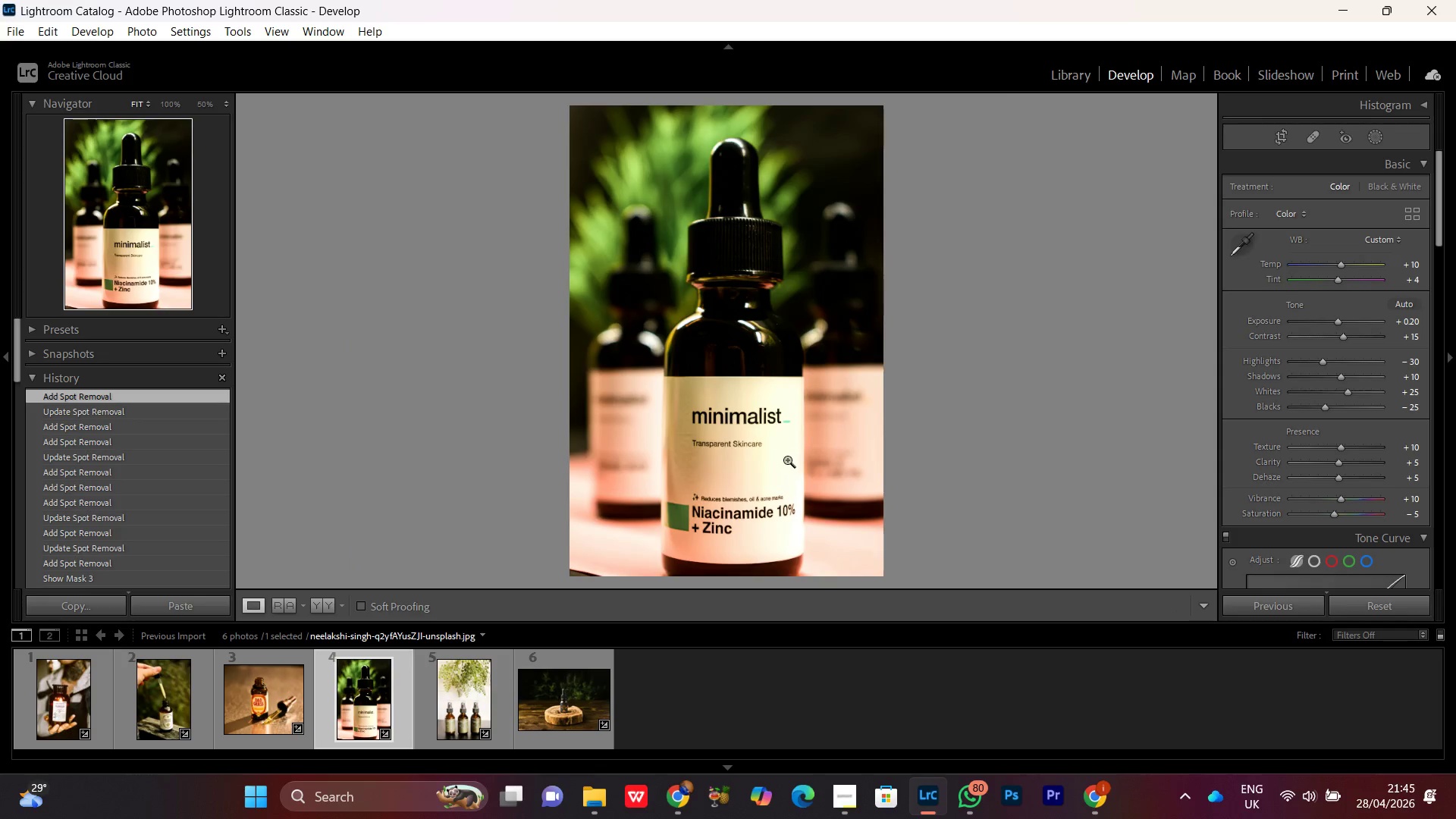 
left_click([783, 455])
 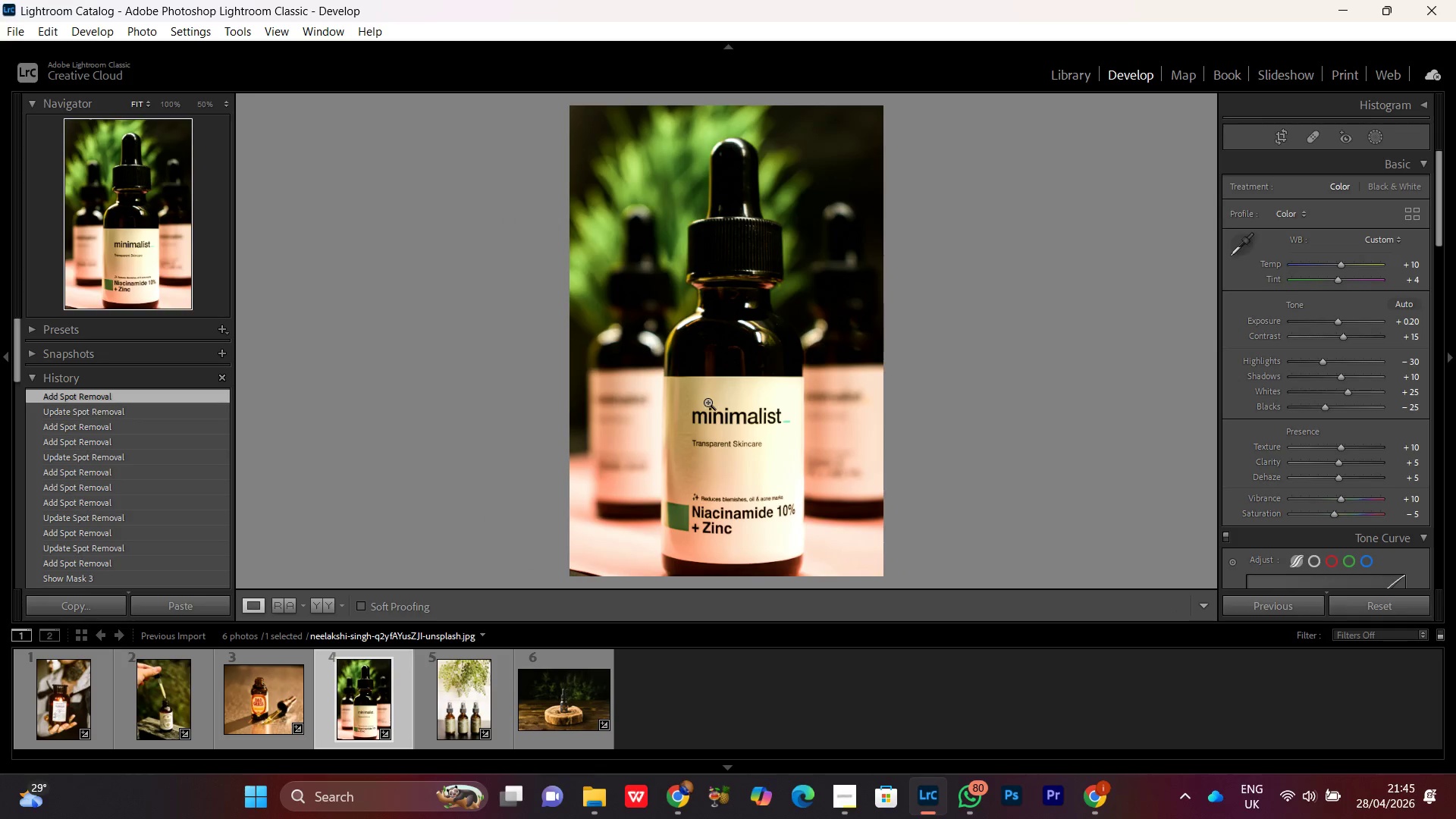 
left_click([708, 403])
 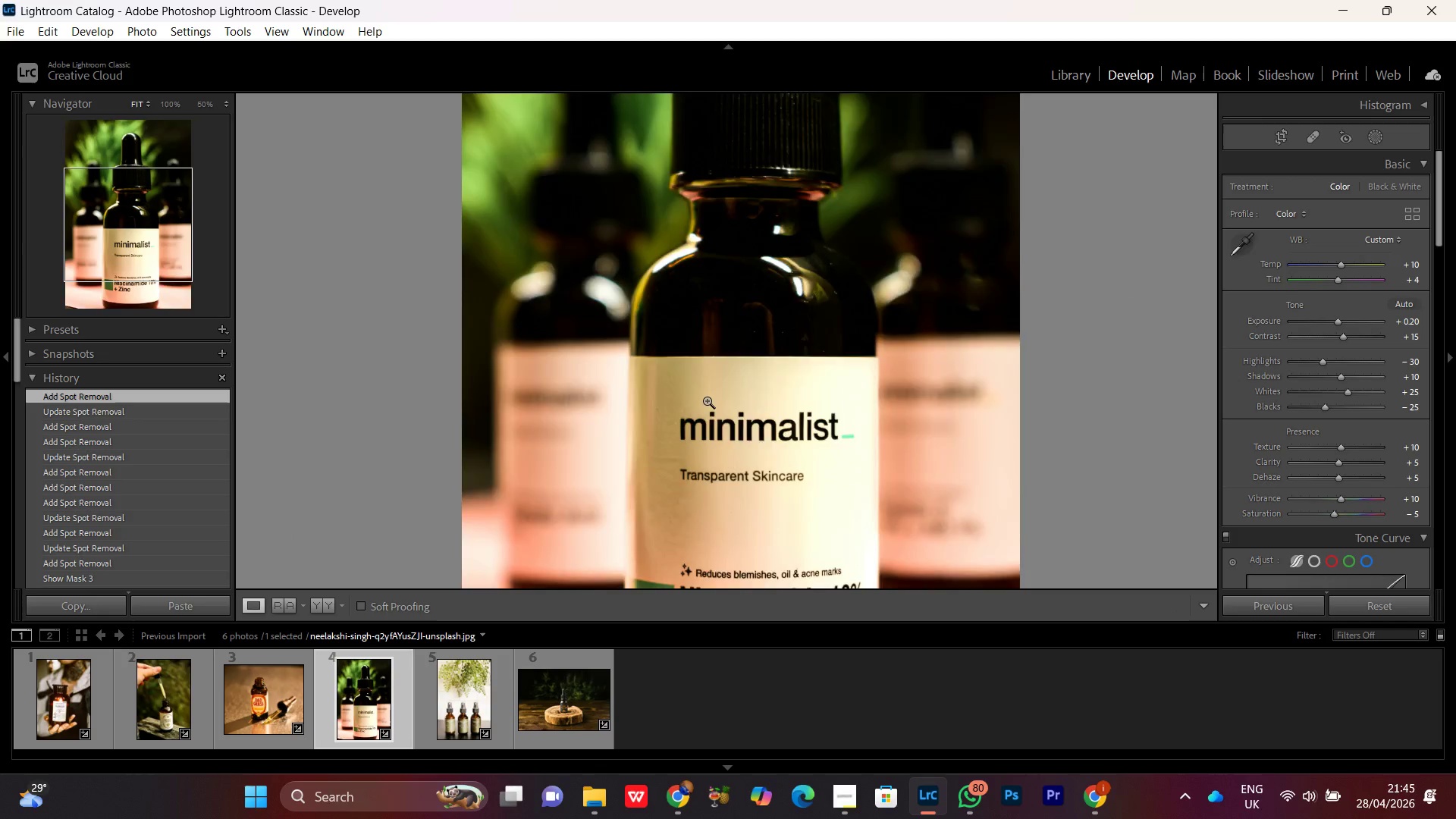 
double_click([707, 400])
 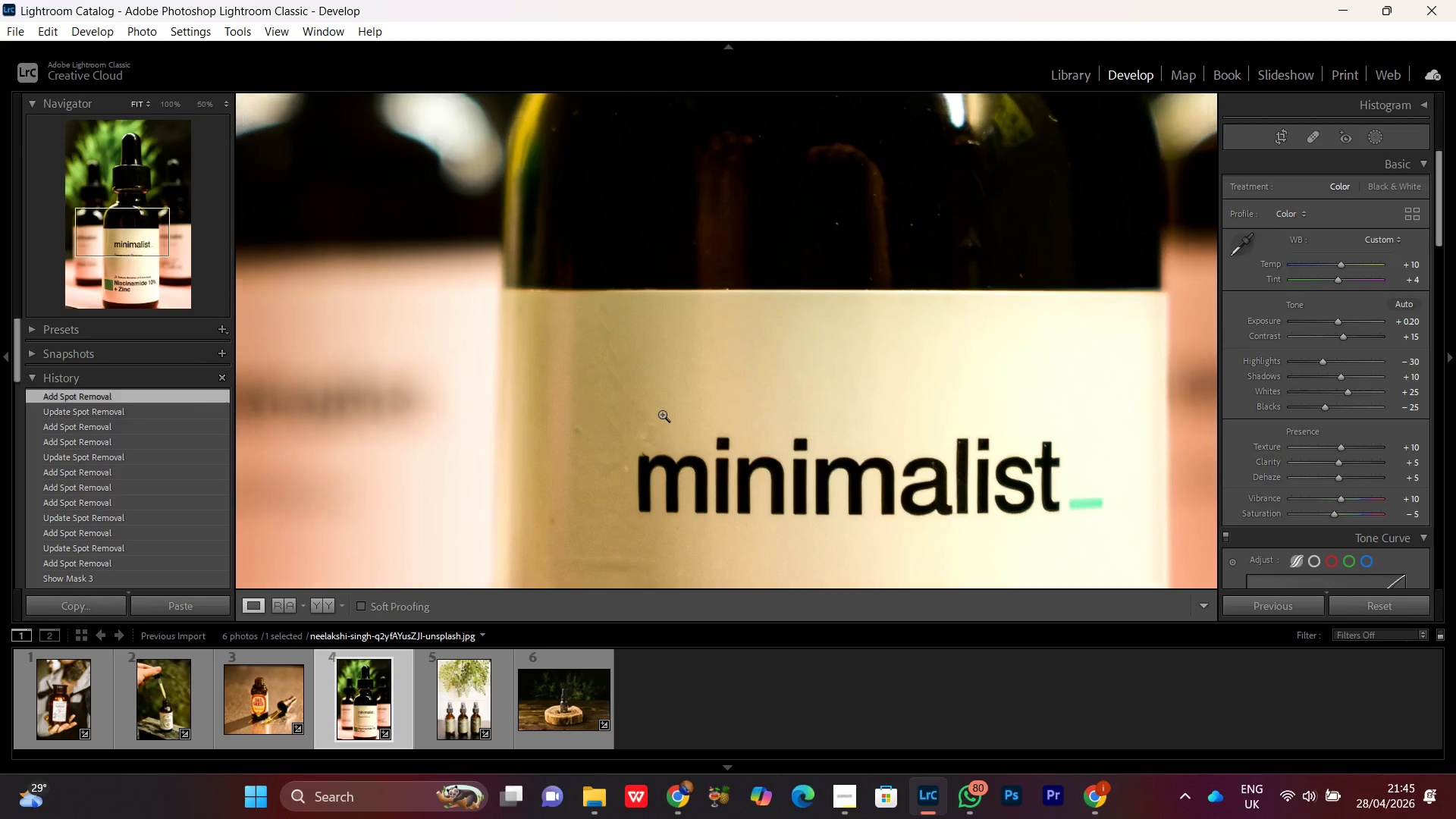 
double_click([663, 415])
 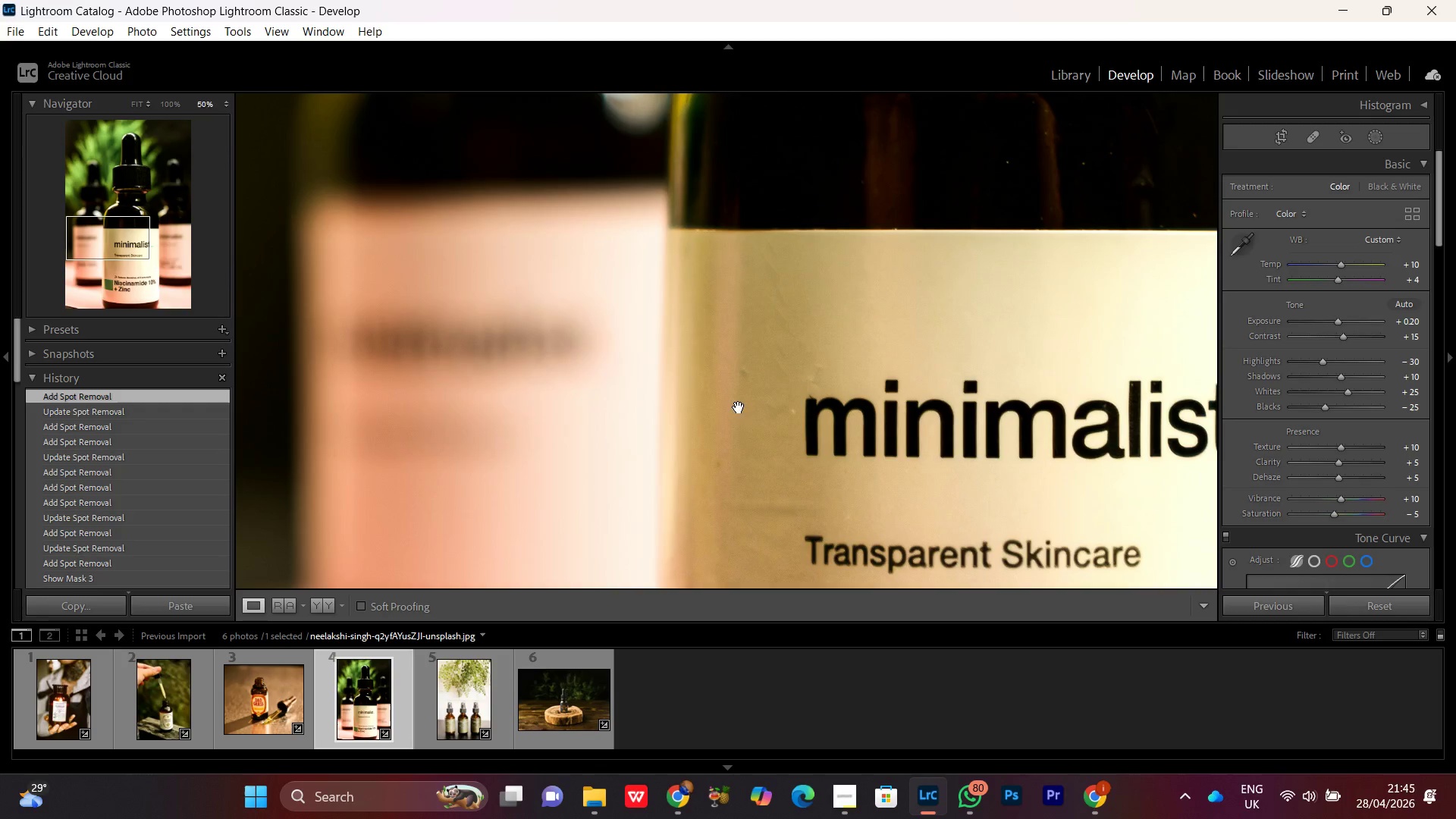 
left_click([739, 407])
 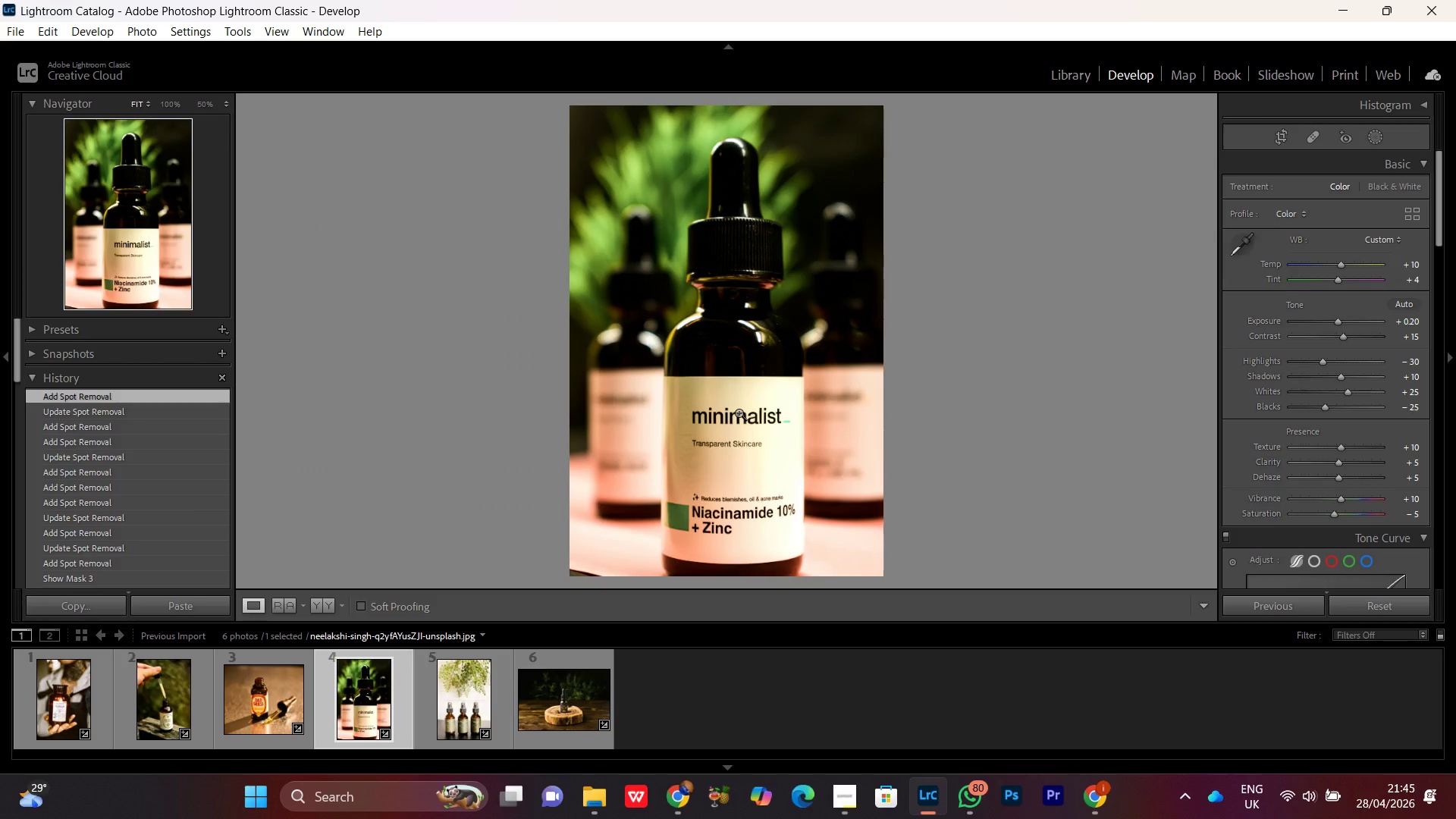 
wait(7.33)
 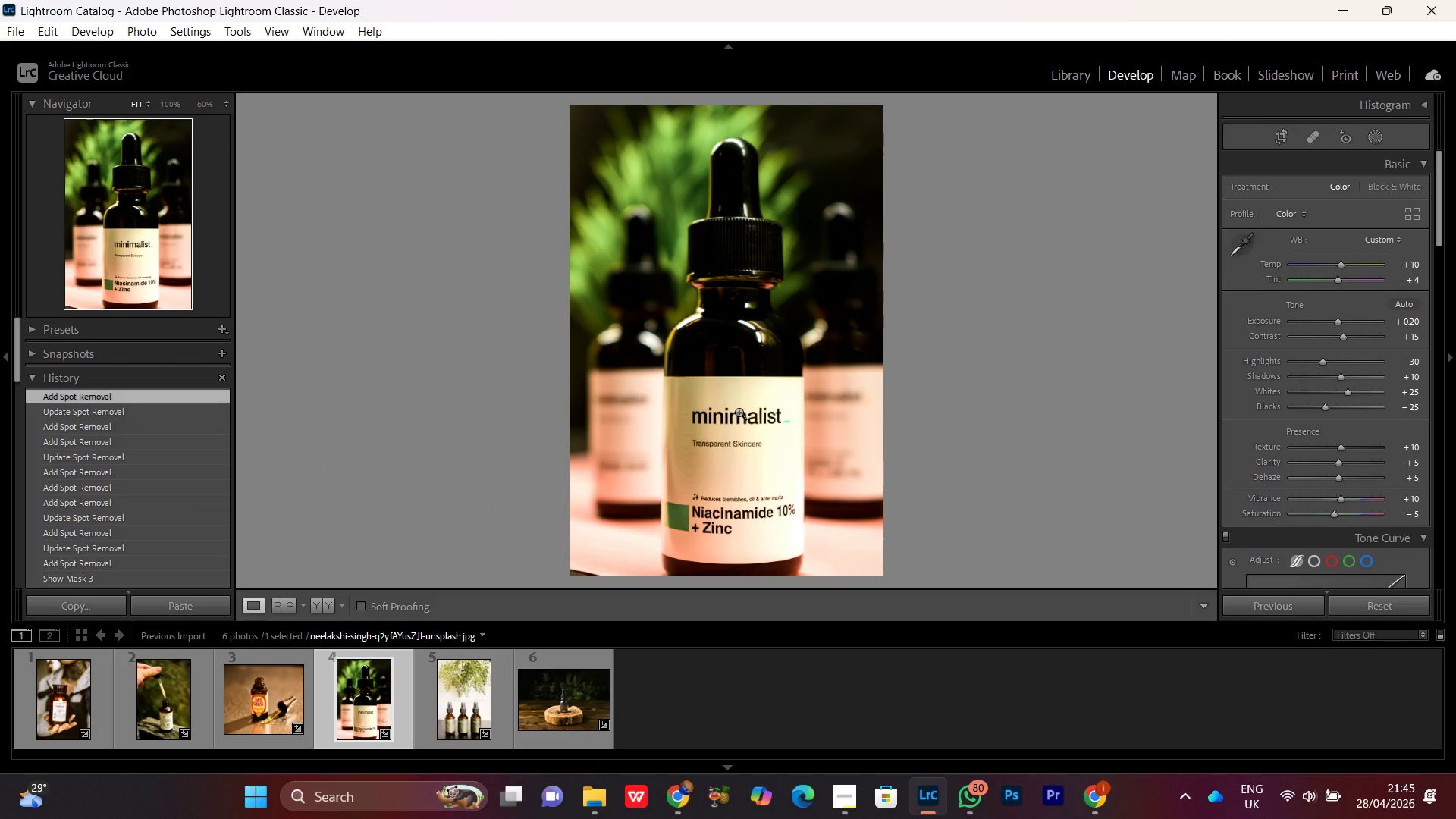 
double_click([738, 419])
 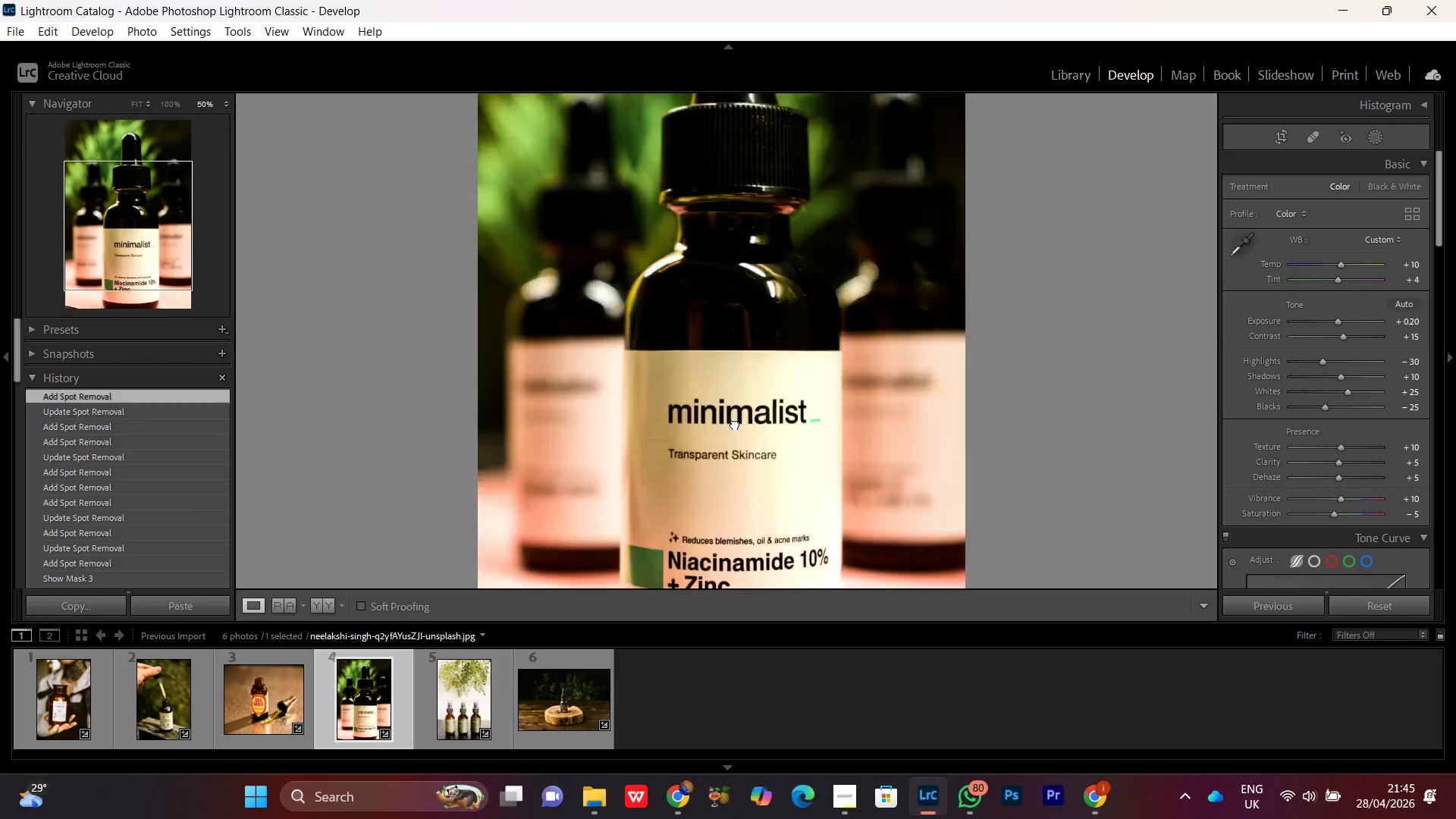 
double_click([735, 424])
 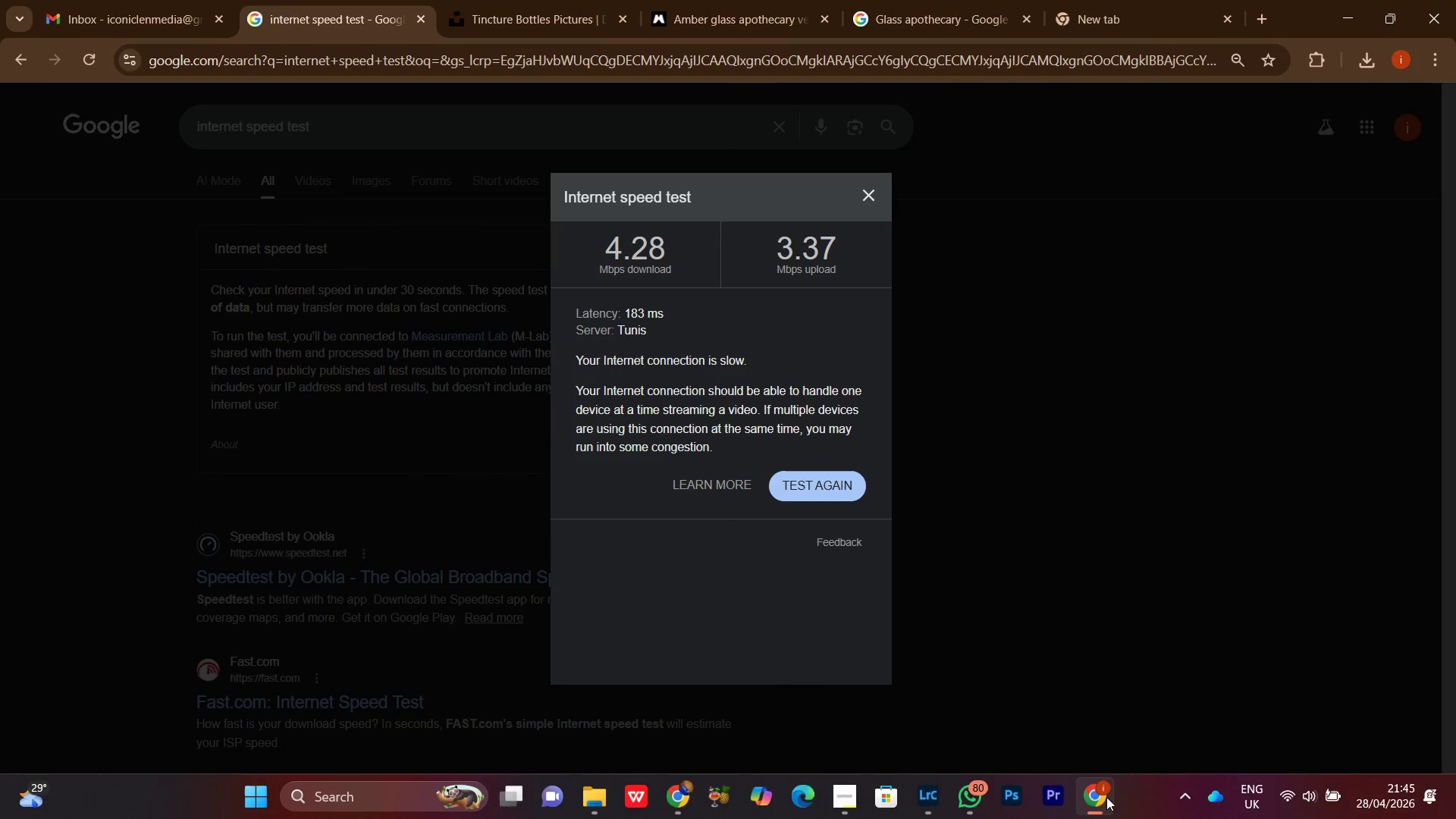 
left_click([1106, 797])
 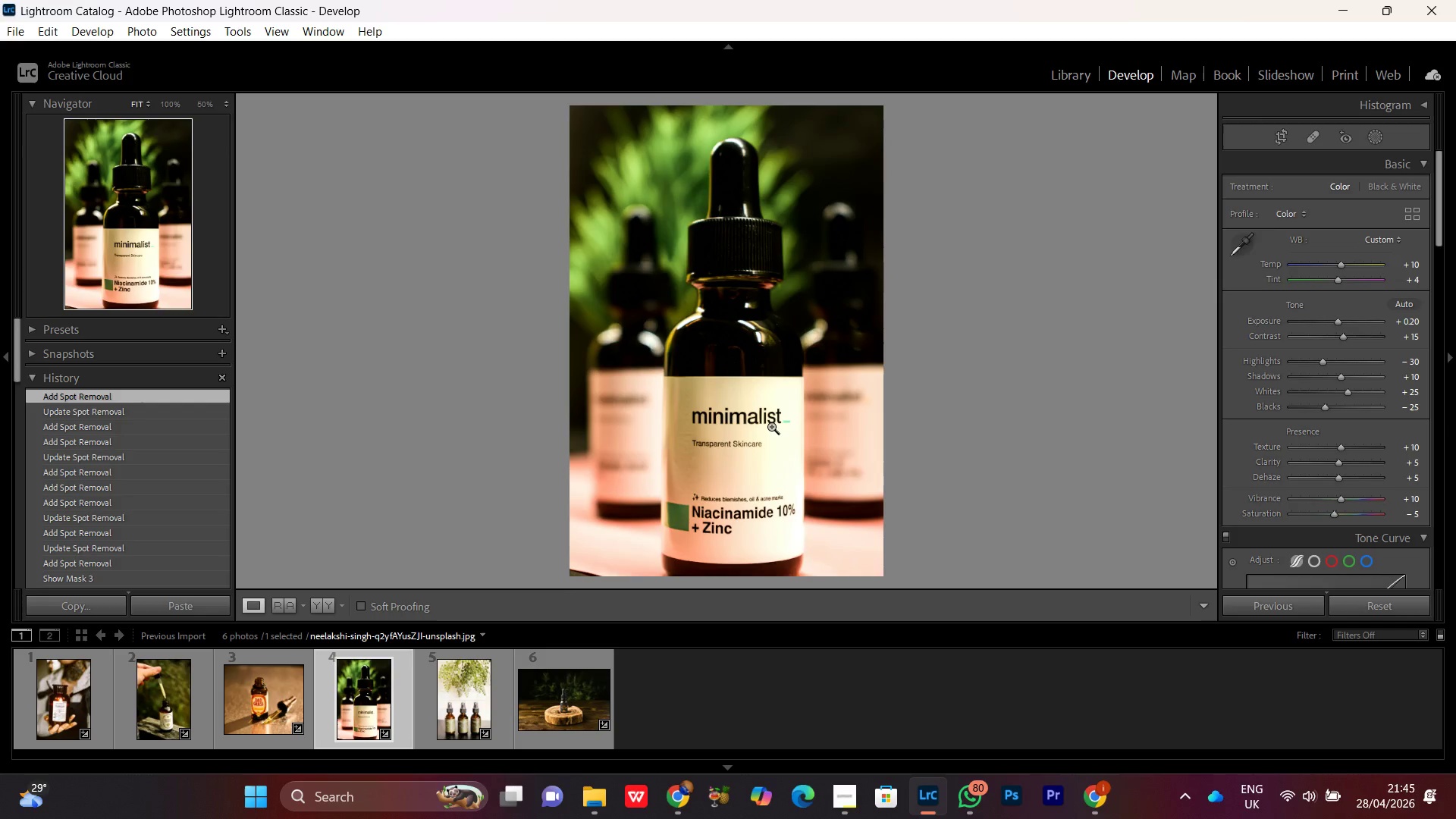 
left_click([772, 427])
 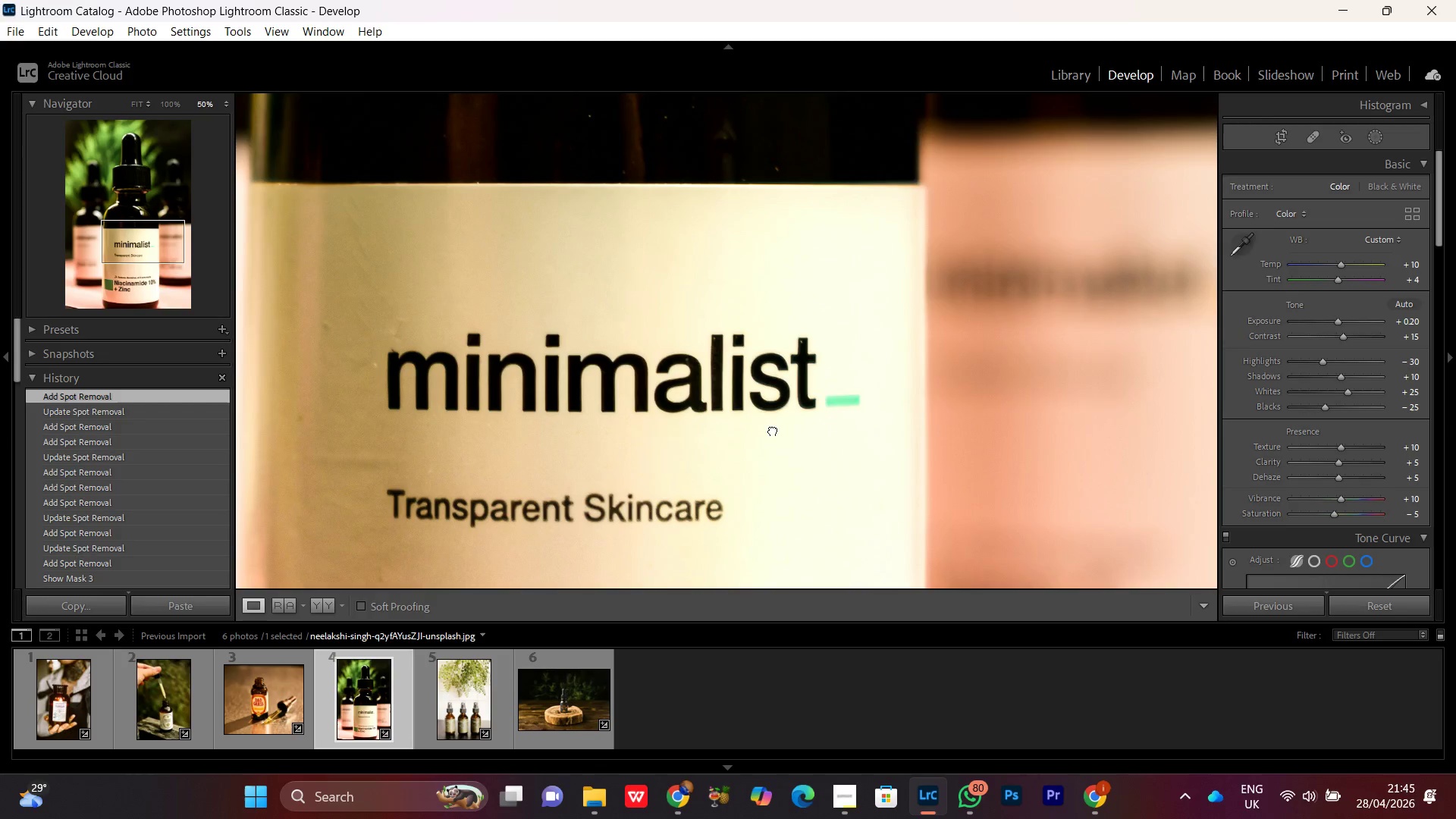 
left_click([773, 430])
 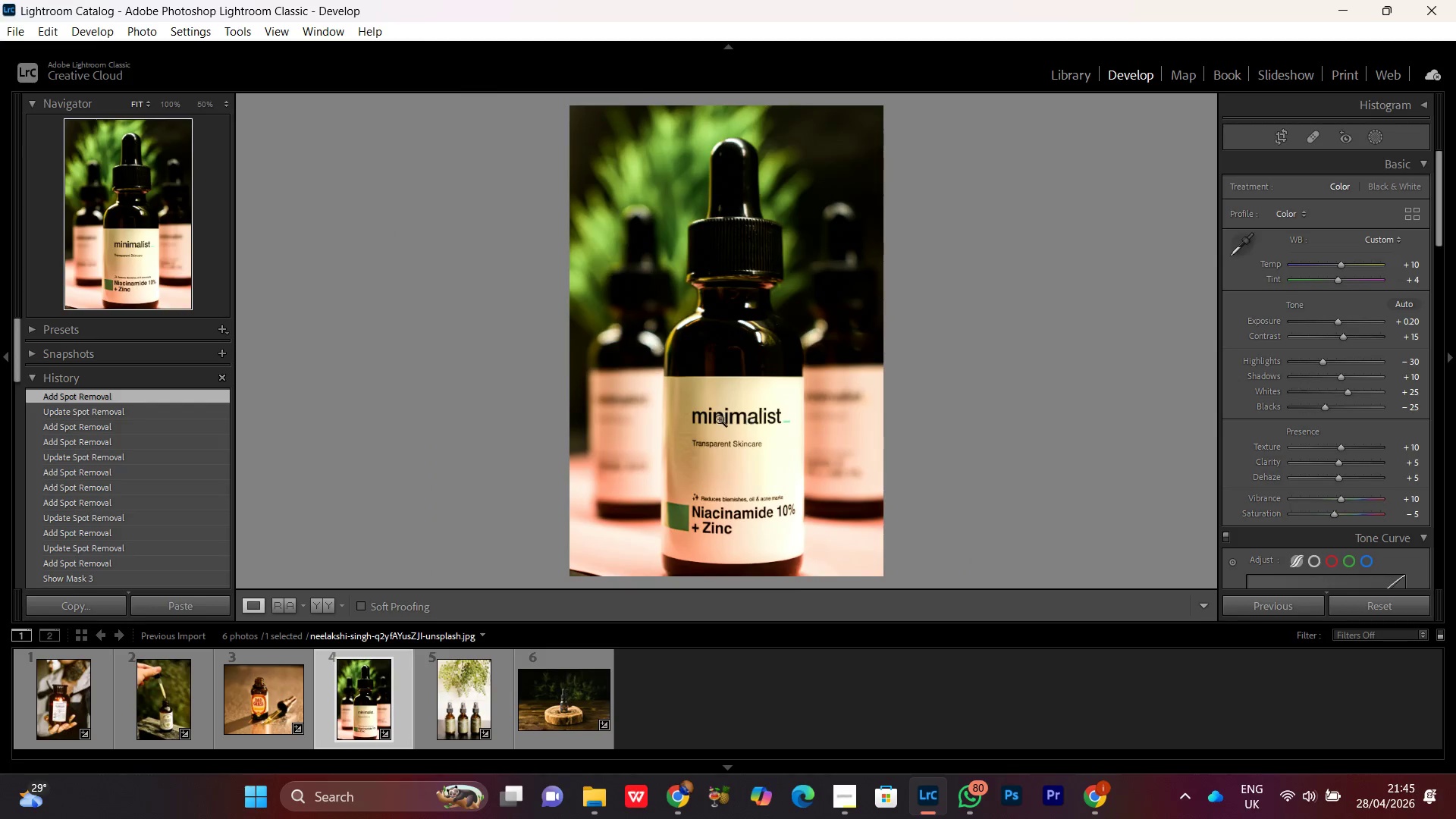 
left_click([719, 419])
 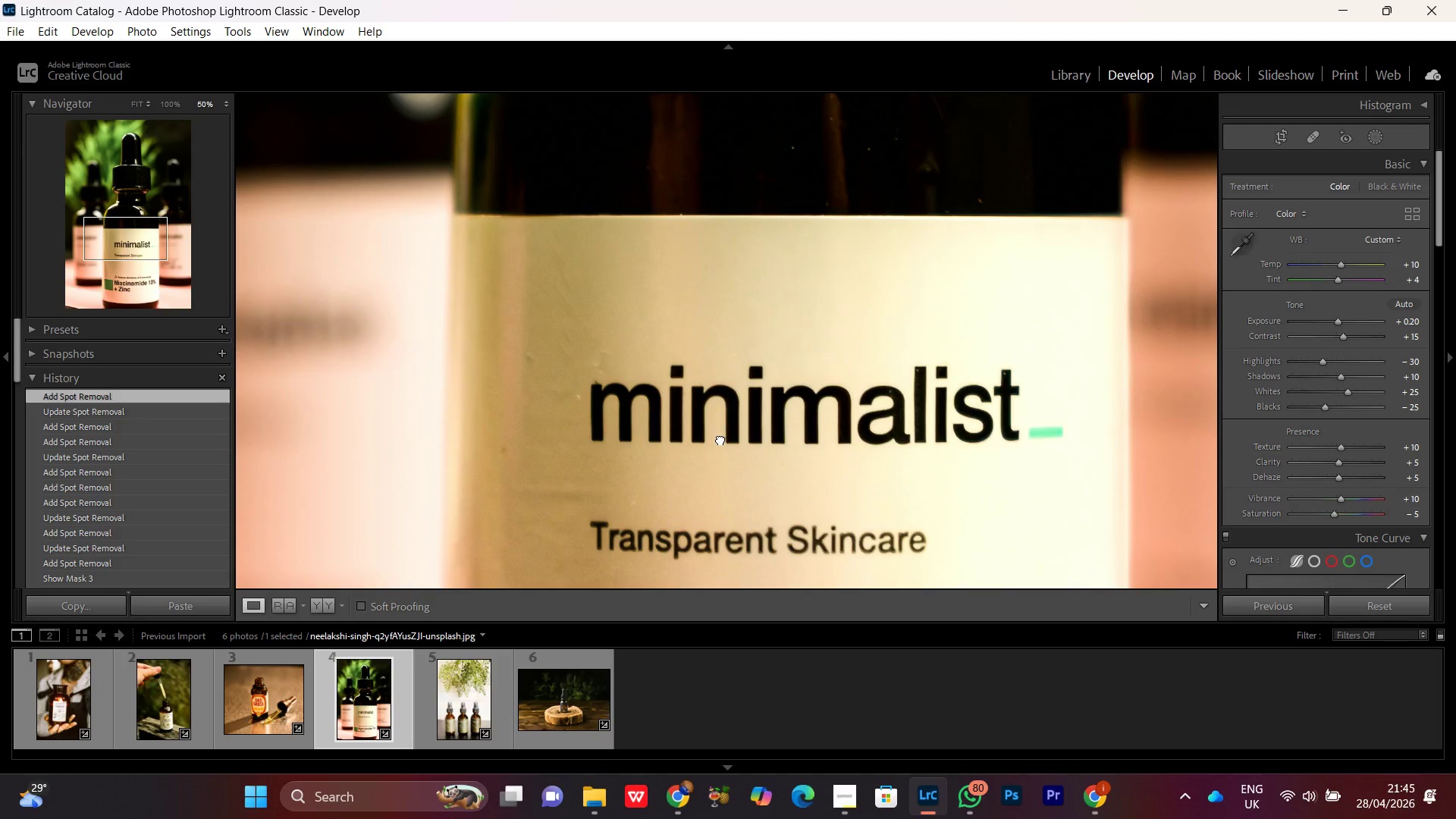 
left_click([720, 439])
 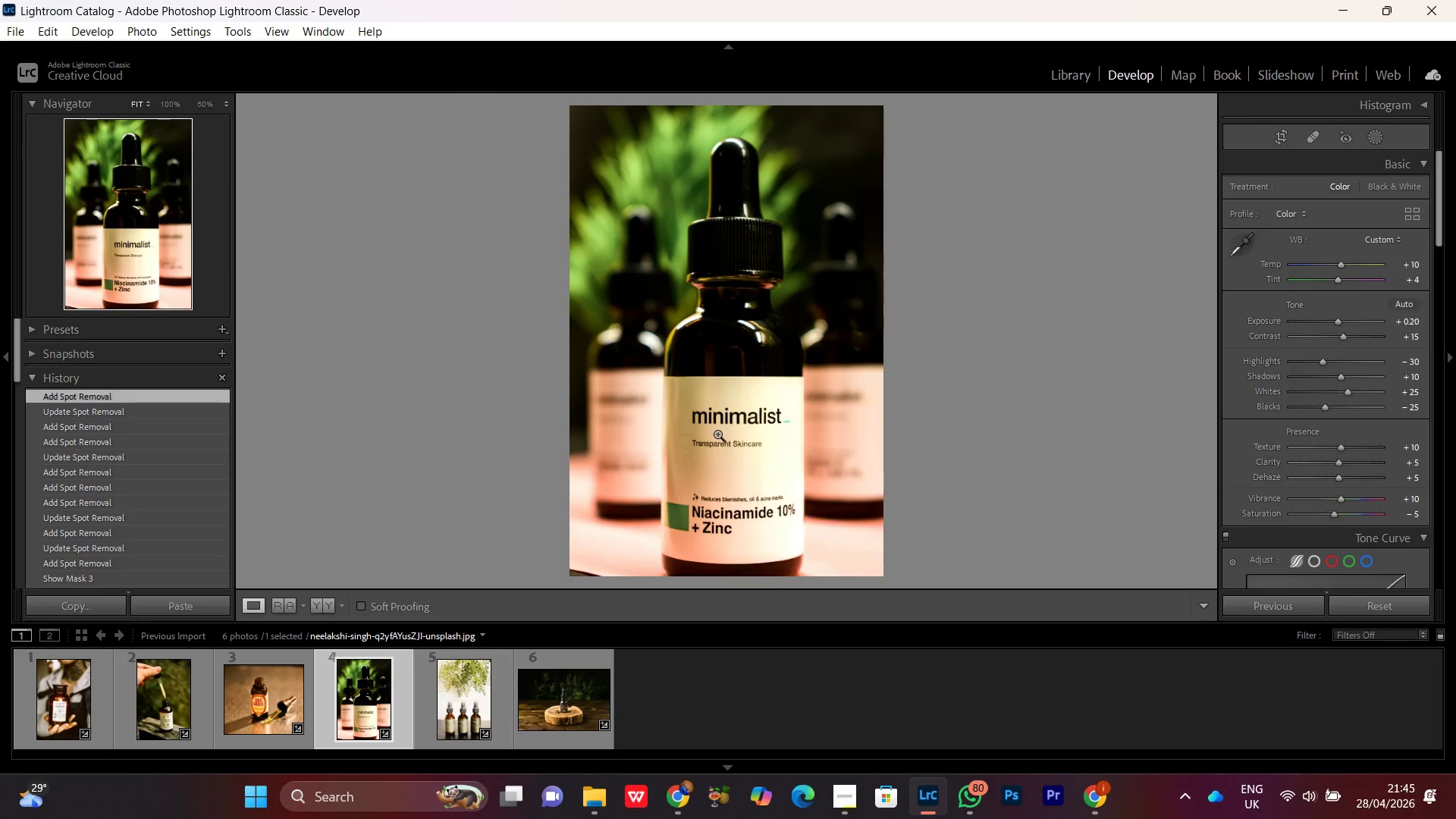 
left_click([717, 434])
 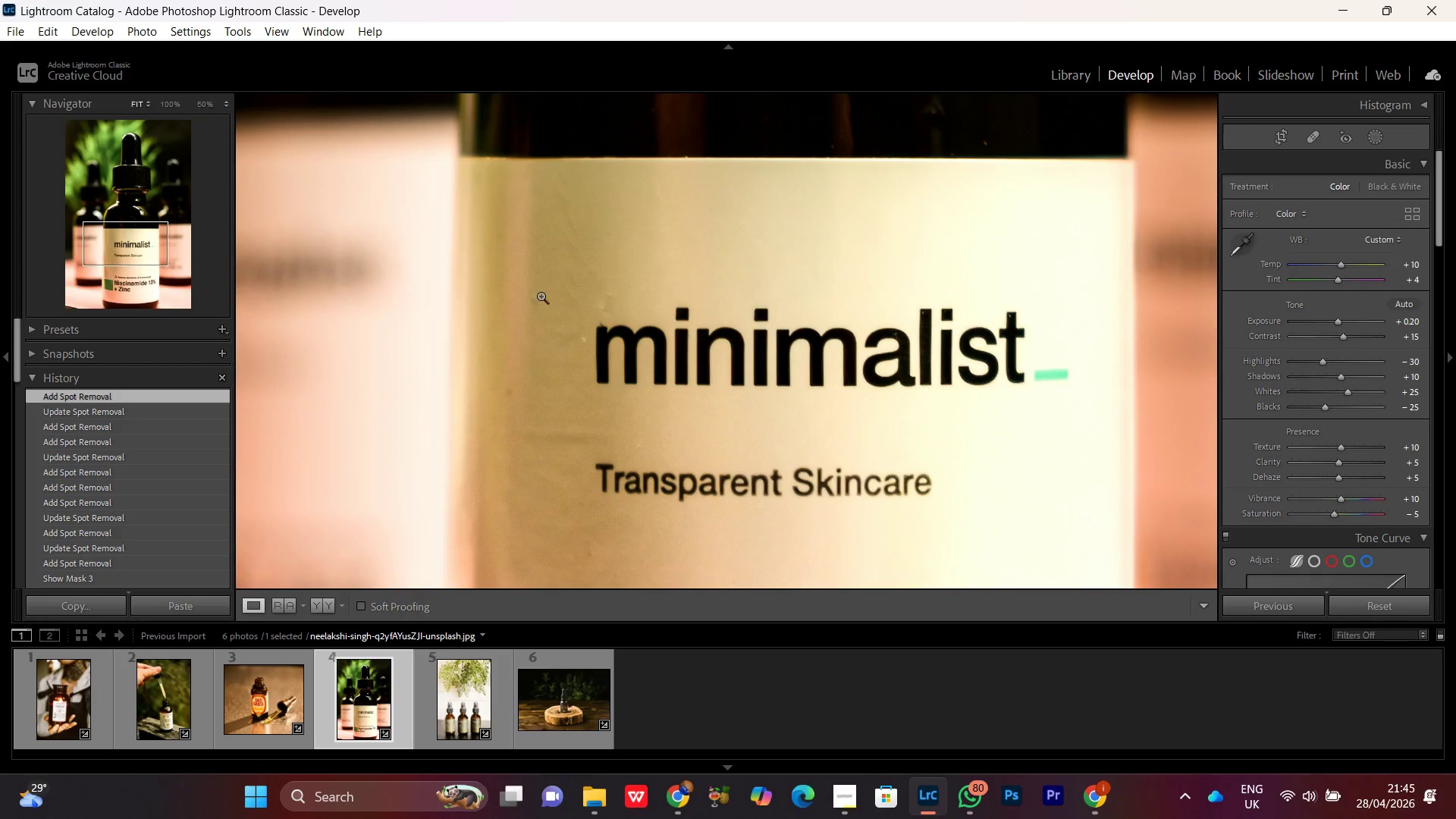 
double_click([547, 293])
 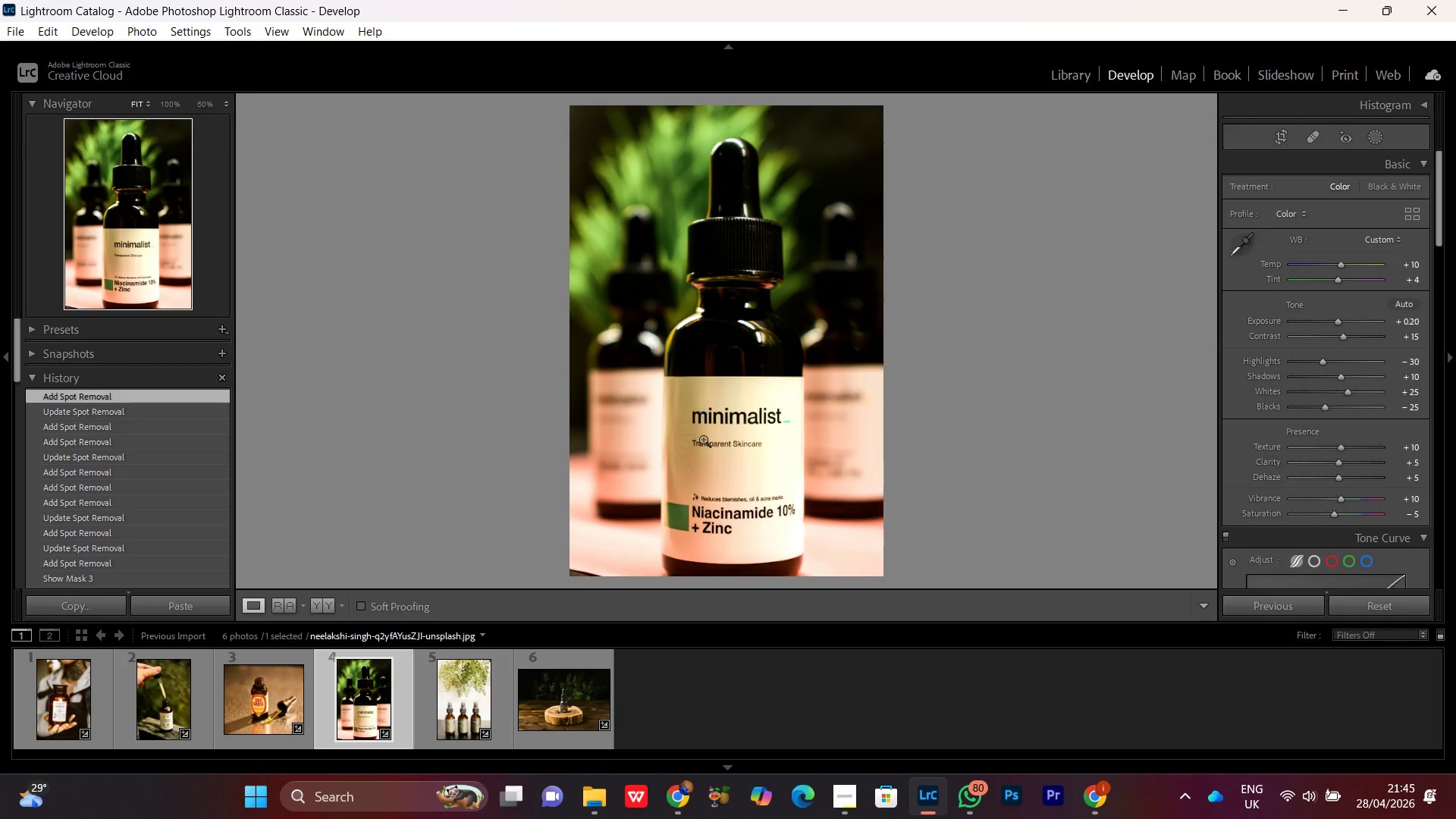 
left_click([703, 439])
 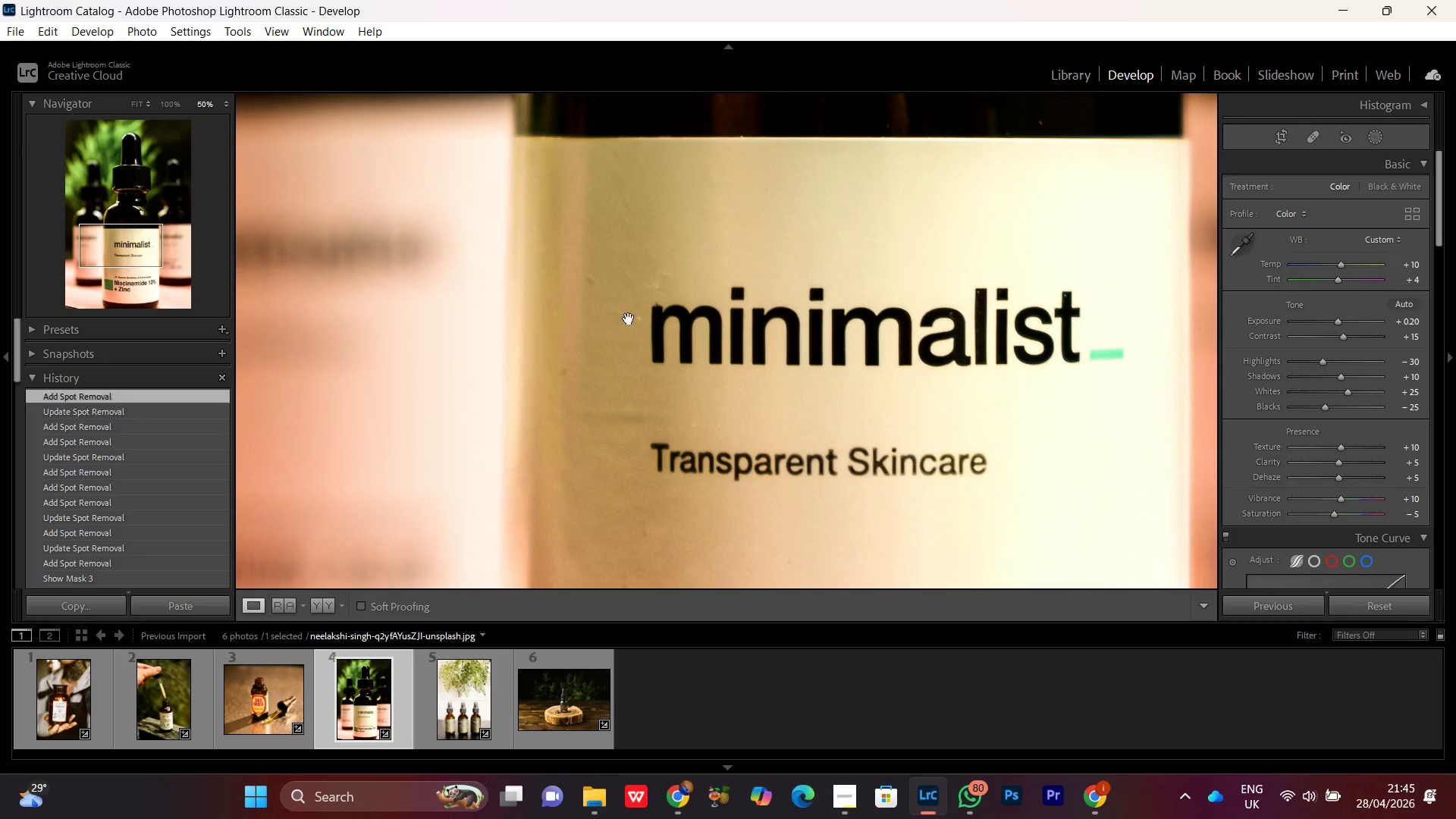 
left_click_drag(start_coordinate=[629, 309], to_coordinate=[699, 318])
 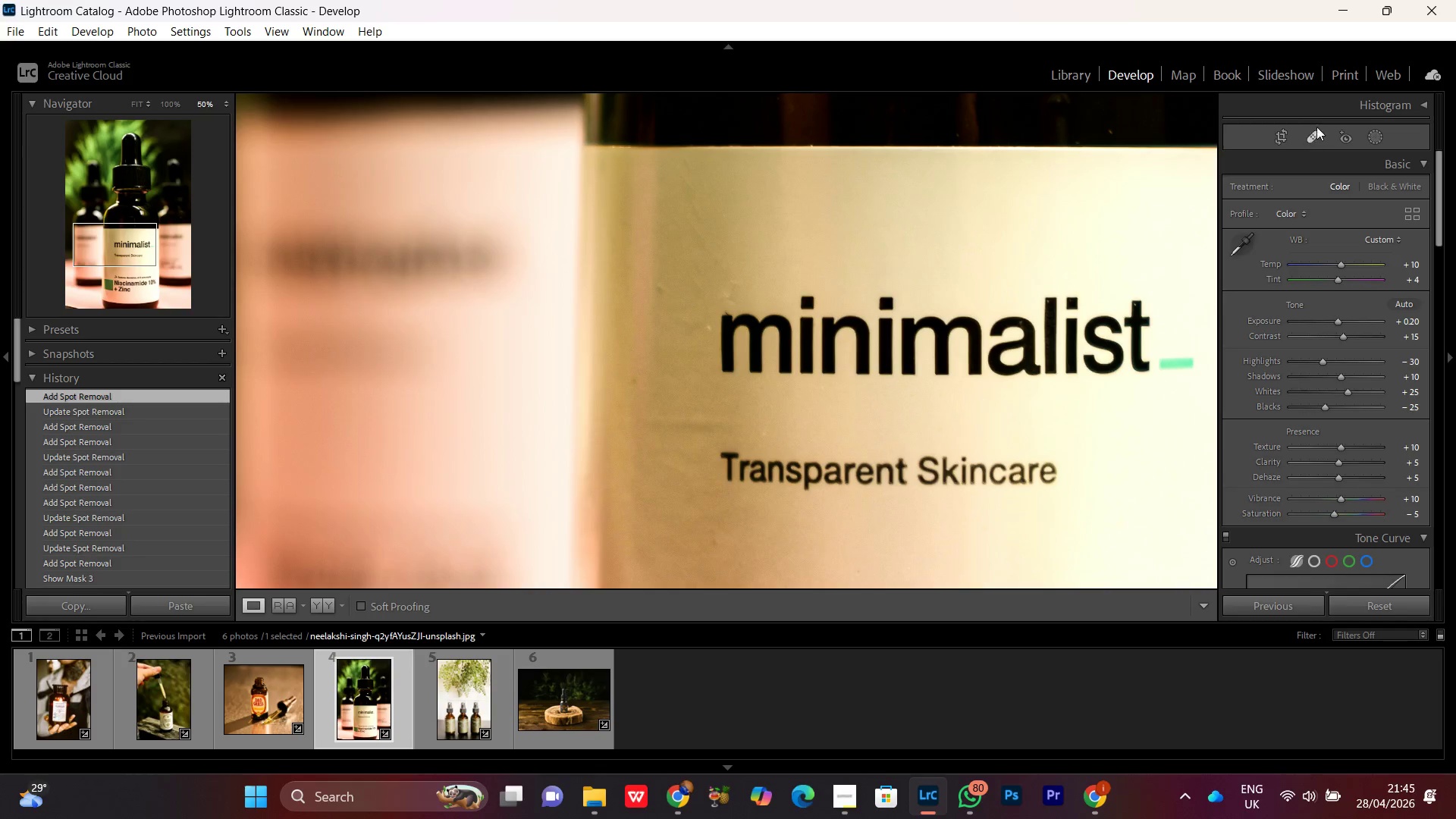 
left_click([1310, 138])
 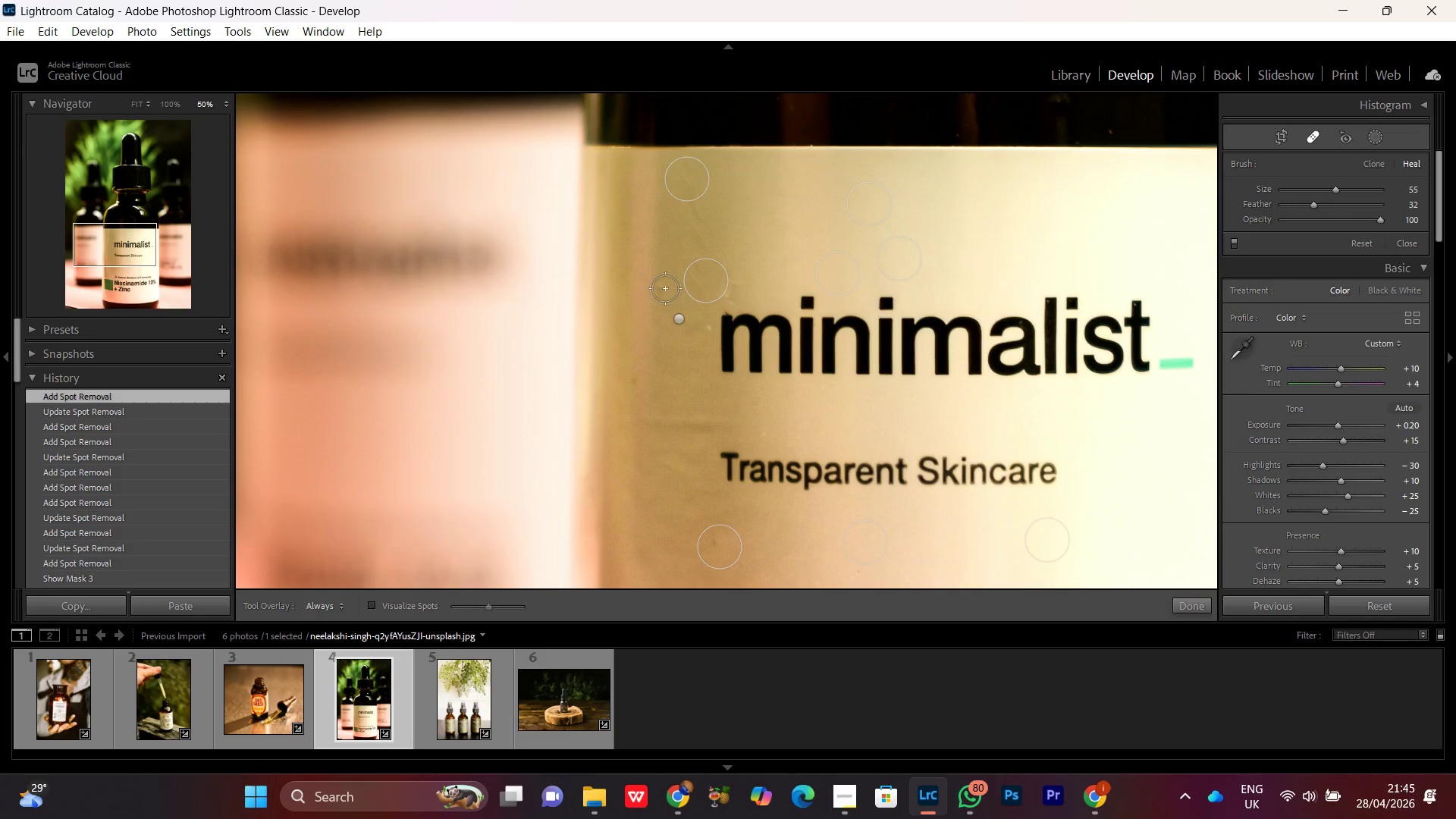 
left_click([665, 288])
 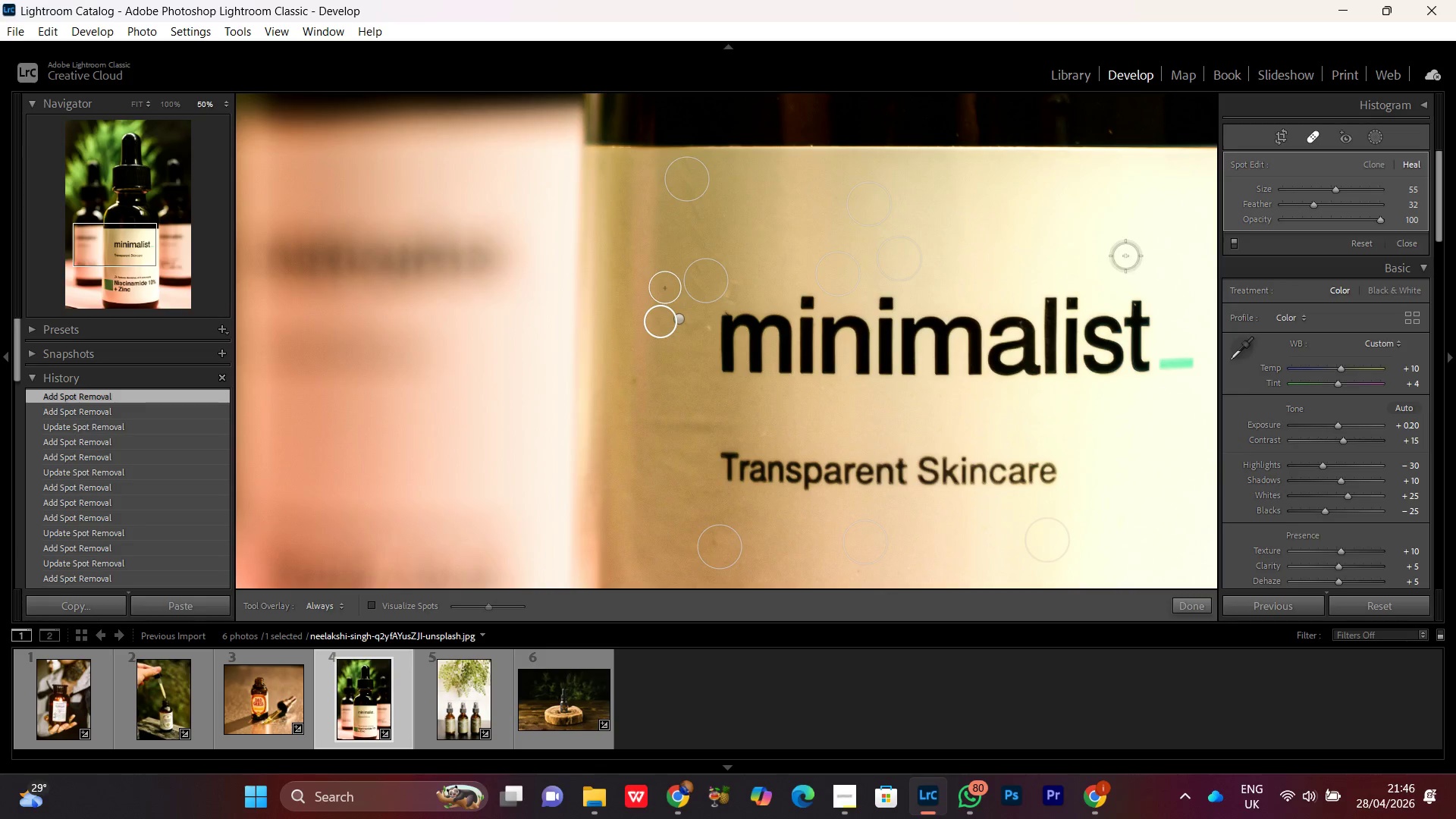 
left_click([1313, 136])
 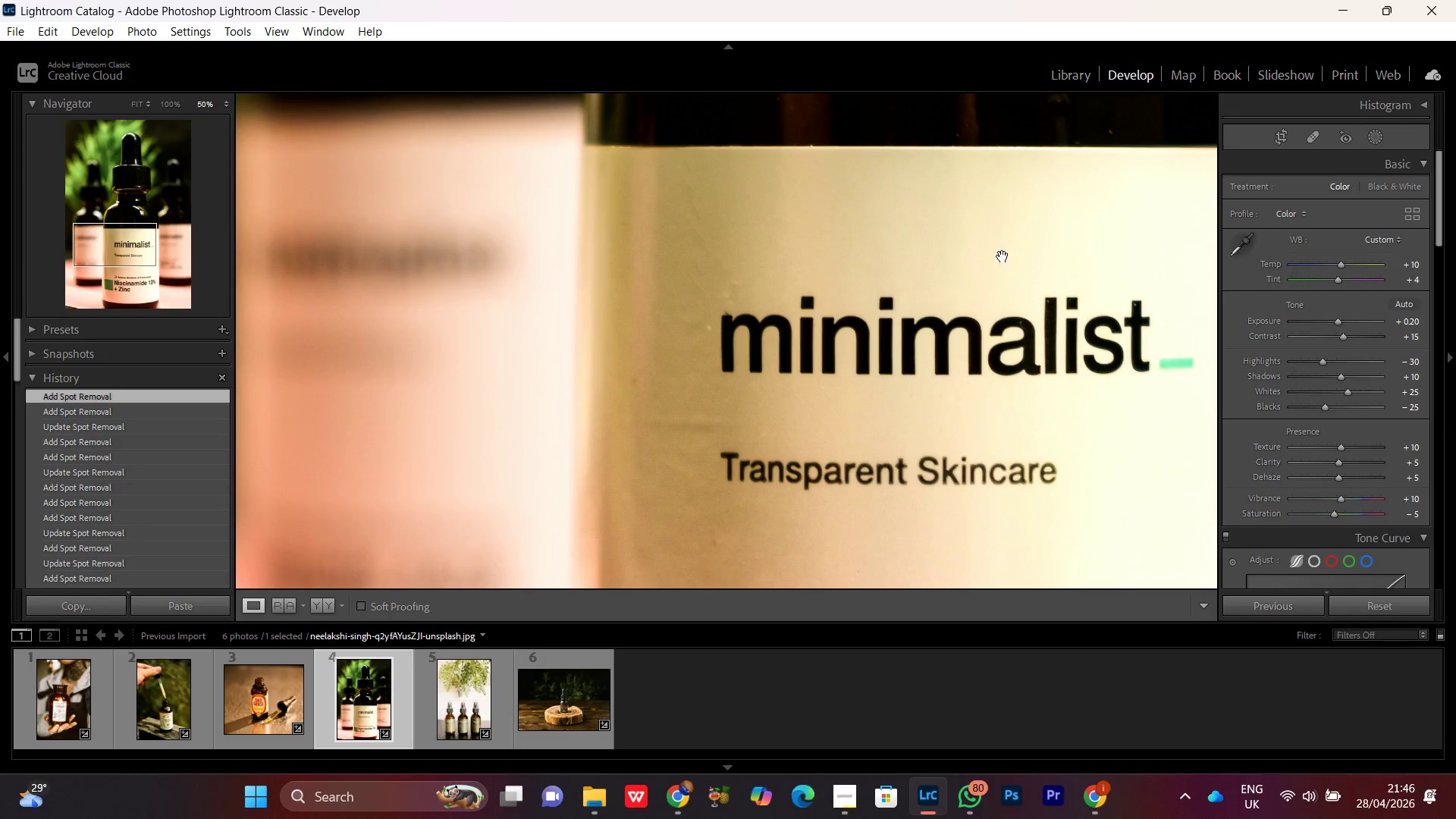 
left_click([1015, 250])
 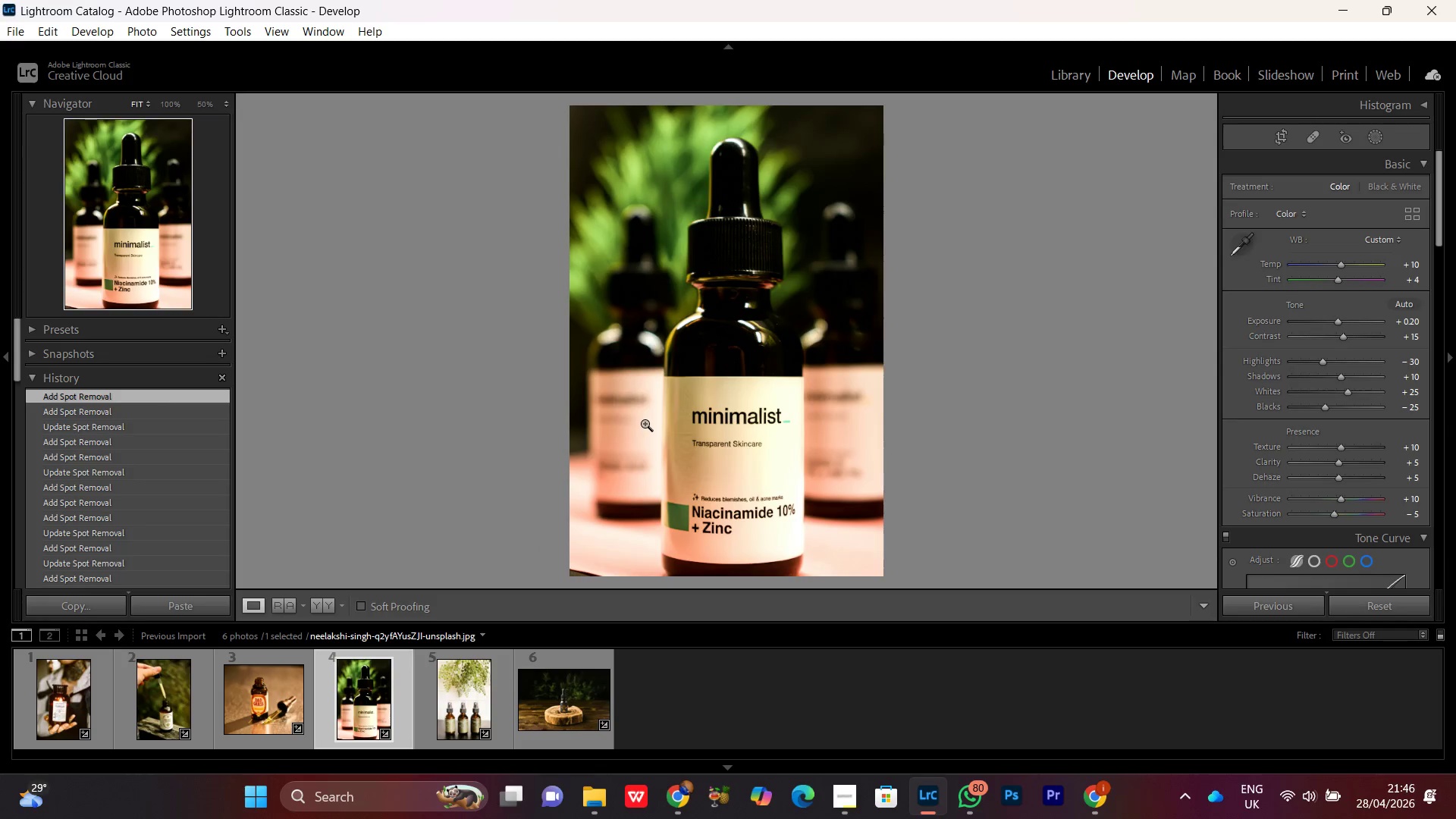 
left_click([645, 423])
 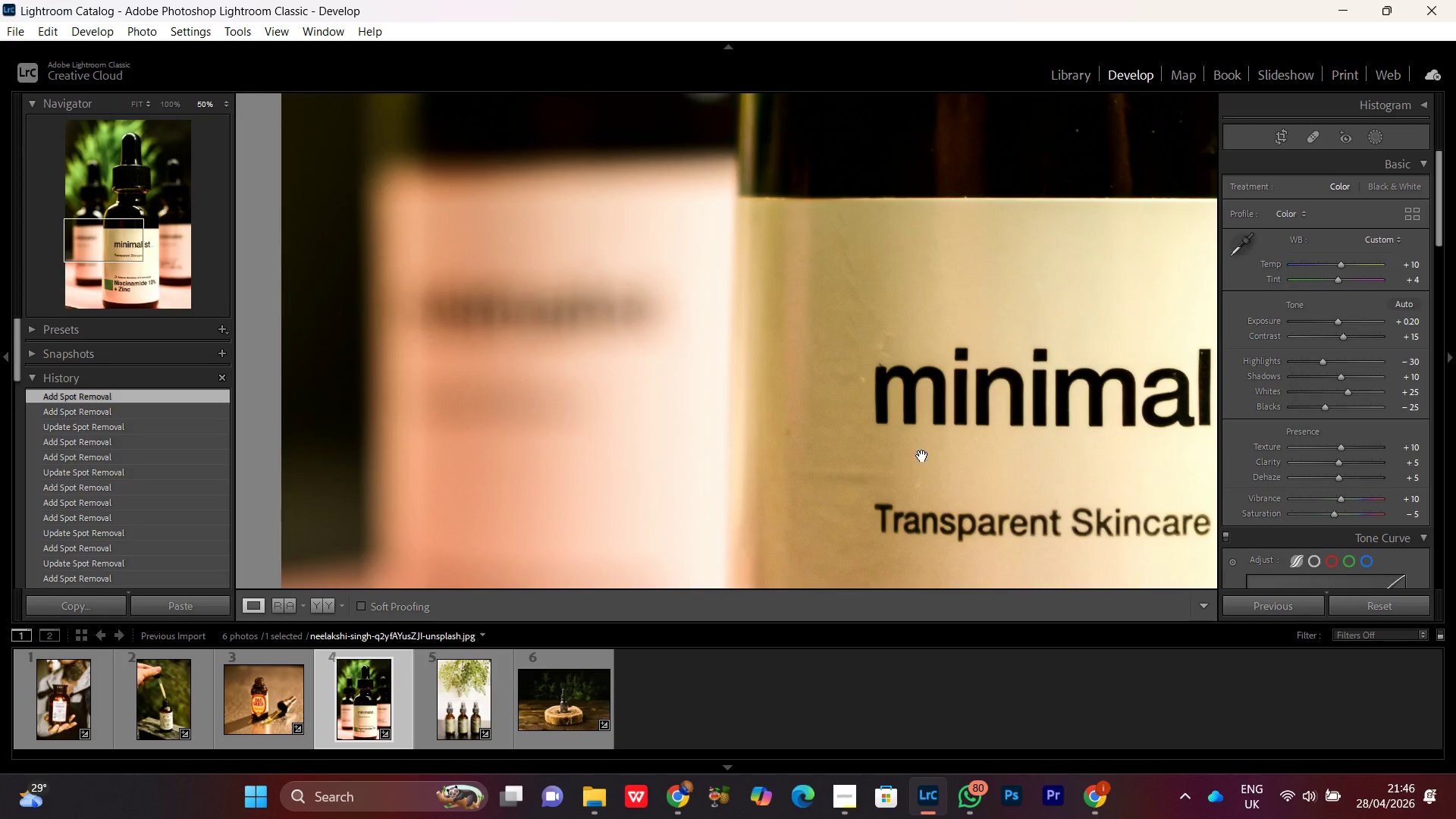 
left_click_drag(start_coordinate=[922, 456], to_coordinate=[708, 372])
 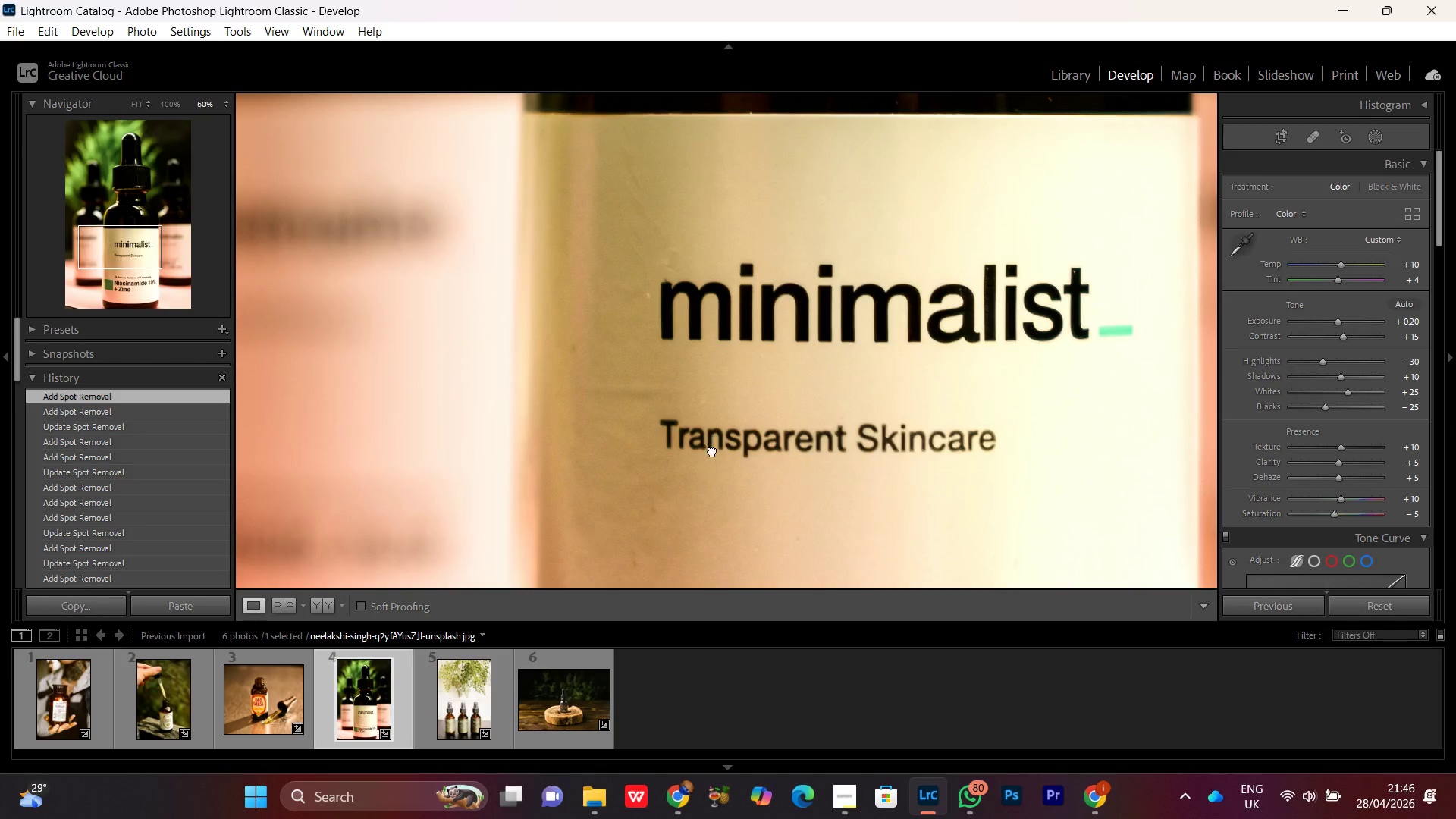 
left_click_drag(start_coordinate=[712, 450], to_coordinate=[717, 365])
 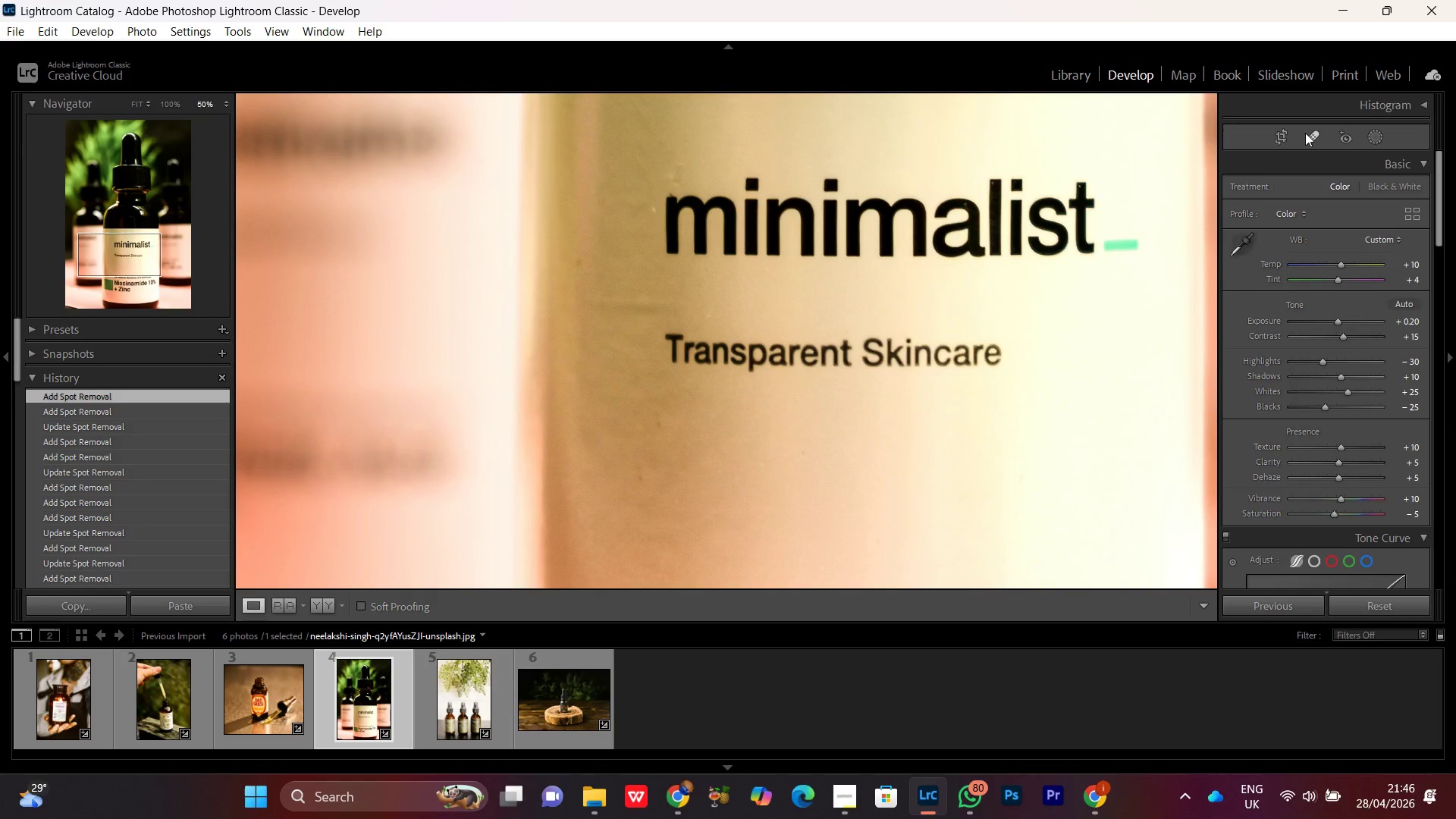 
left_click([1305, 134])
 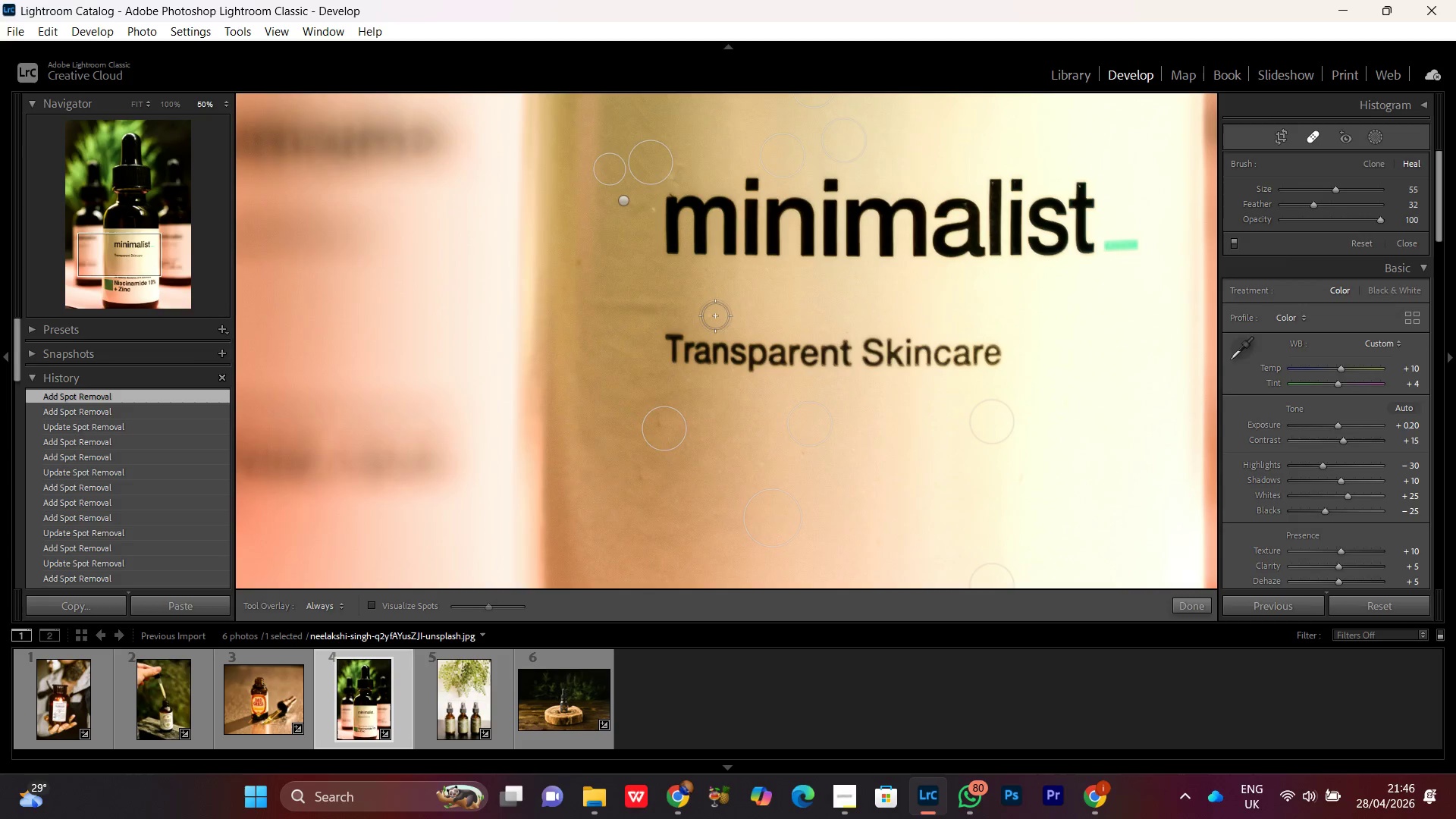 
left_click([710, 315])
 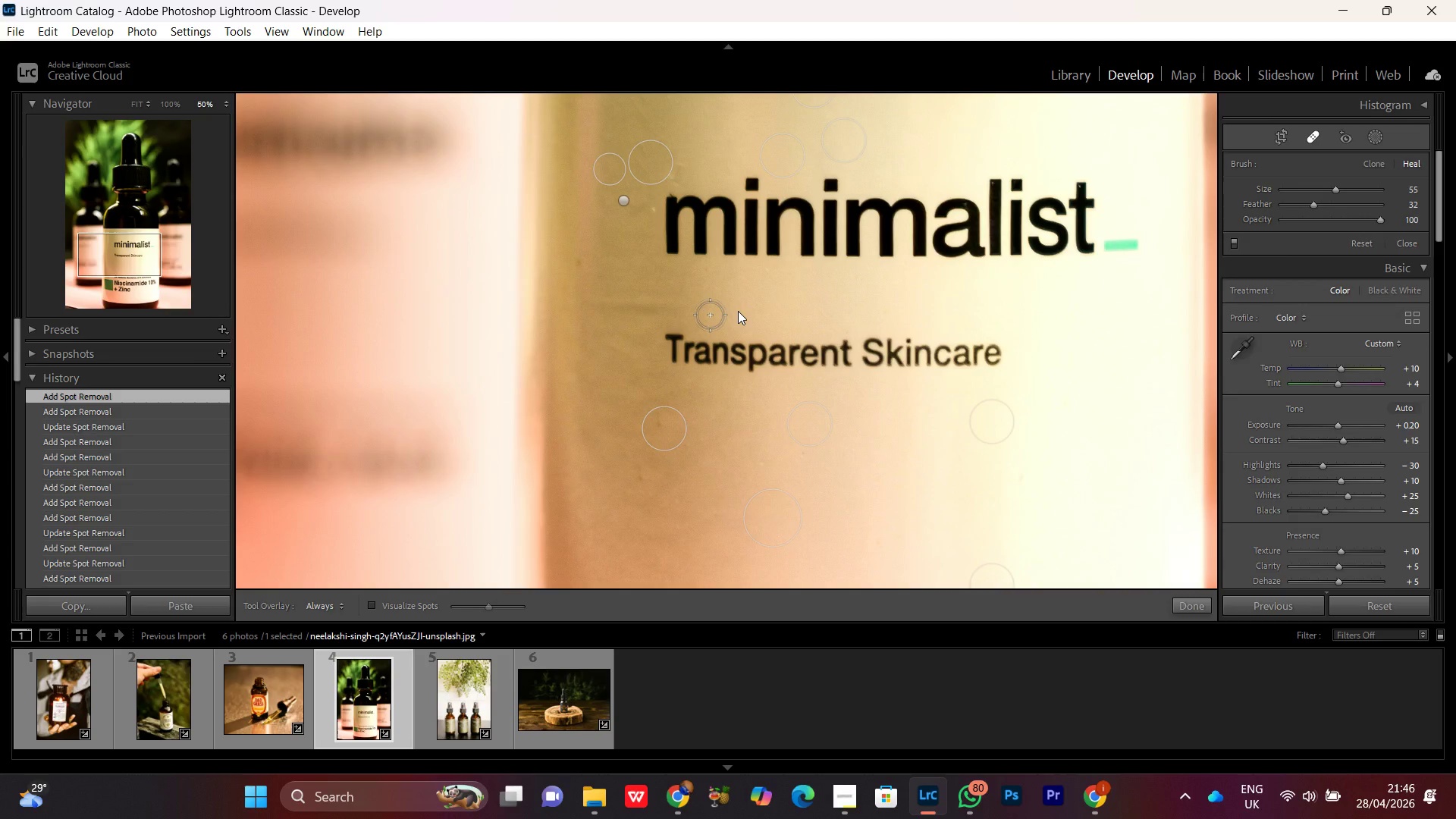 
mouse_move([717, 314])
 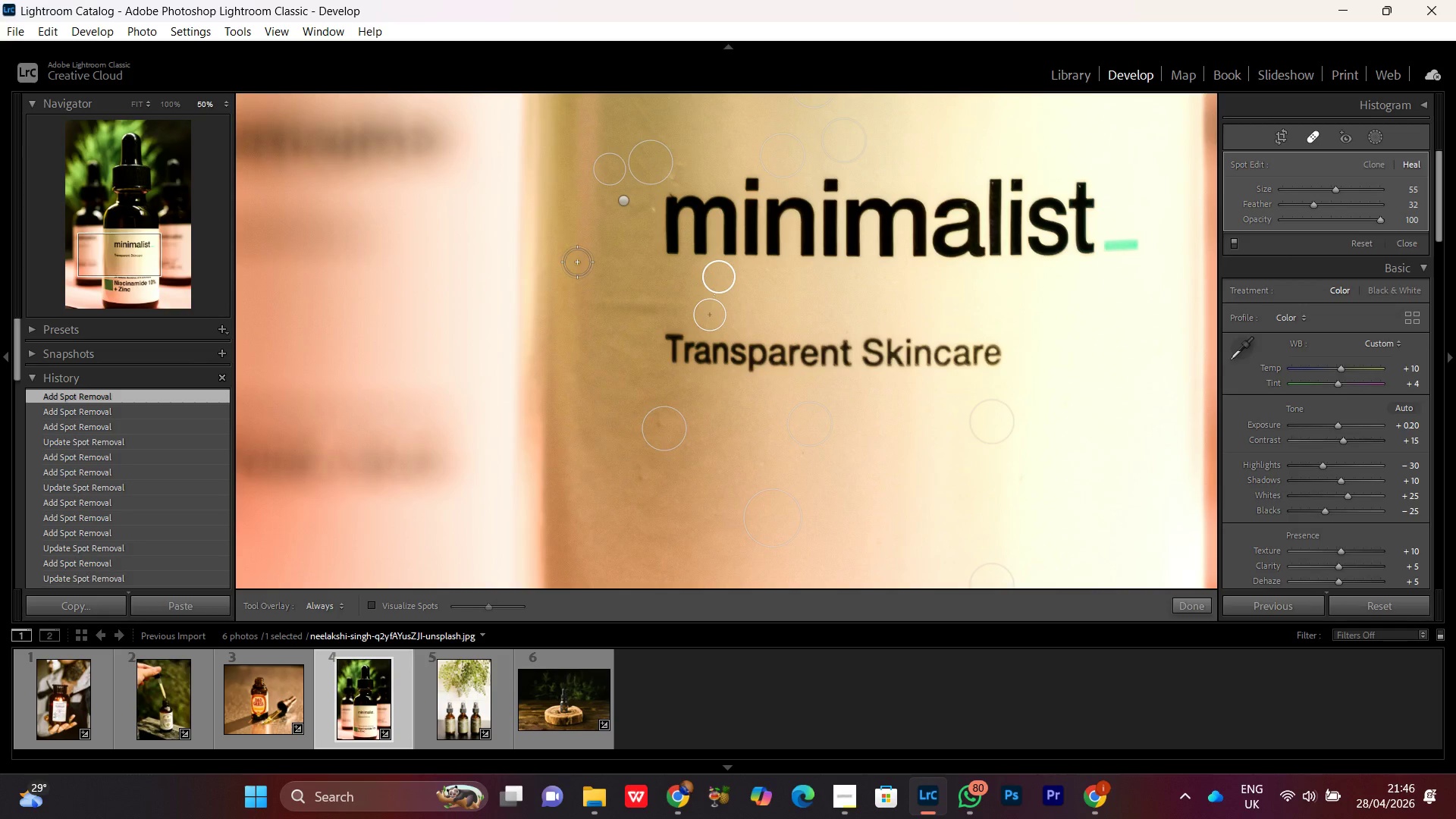 
left_click([578, 260])
 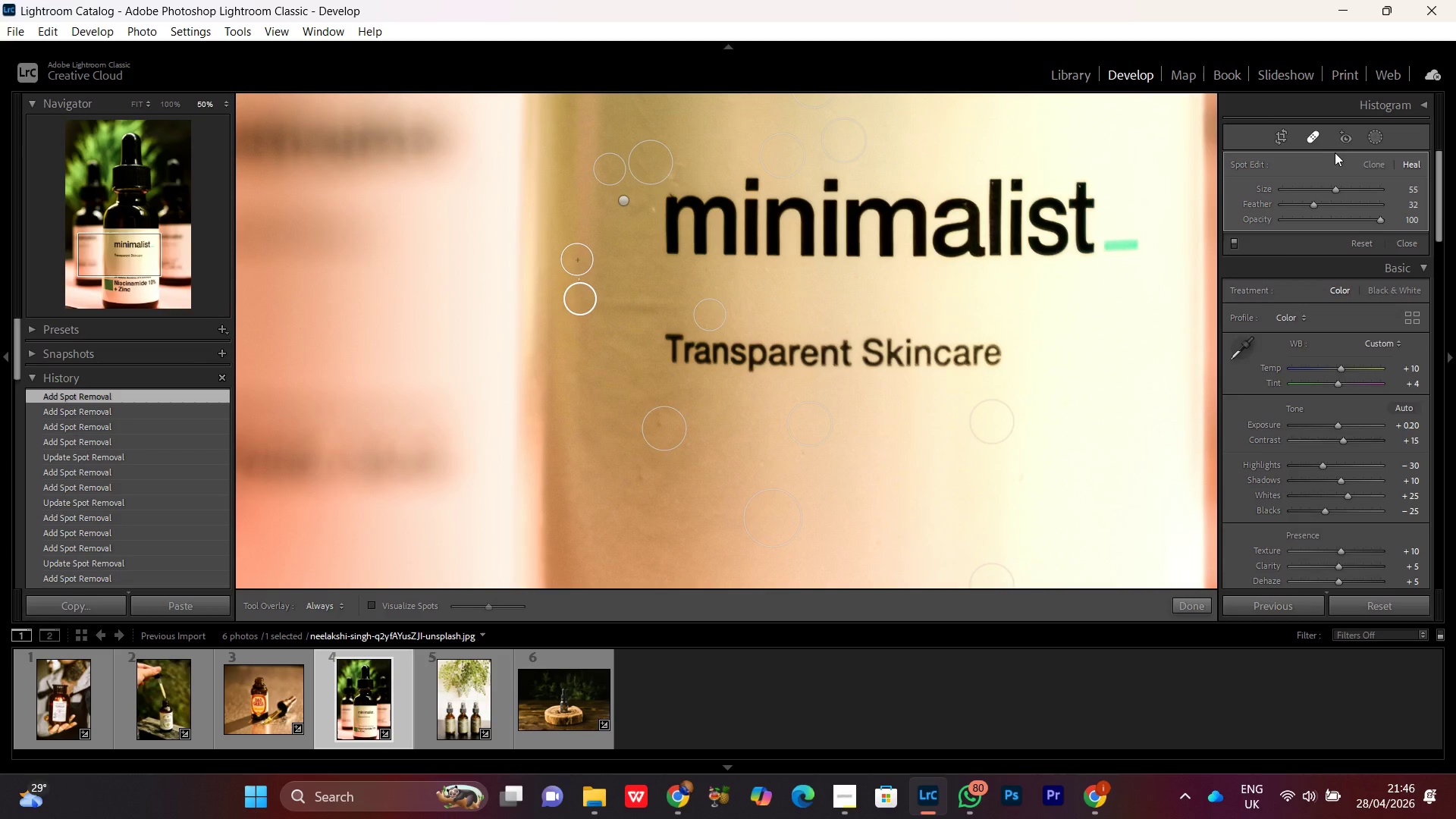 
left_click([1310, 133])
 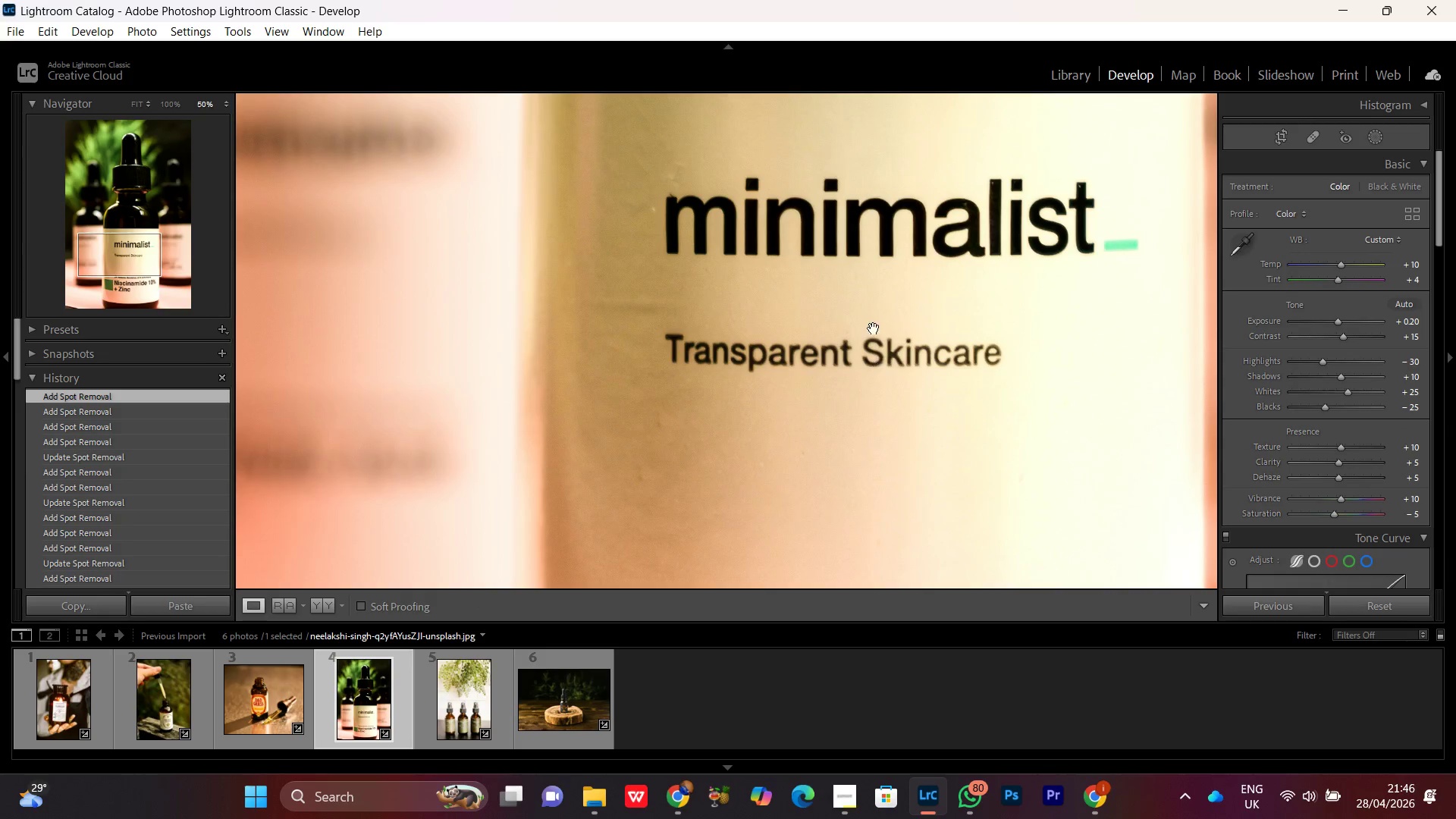 
left_click([873, 319])
 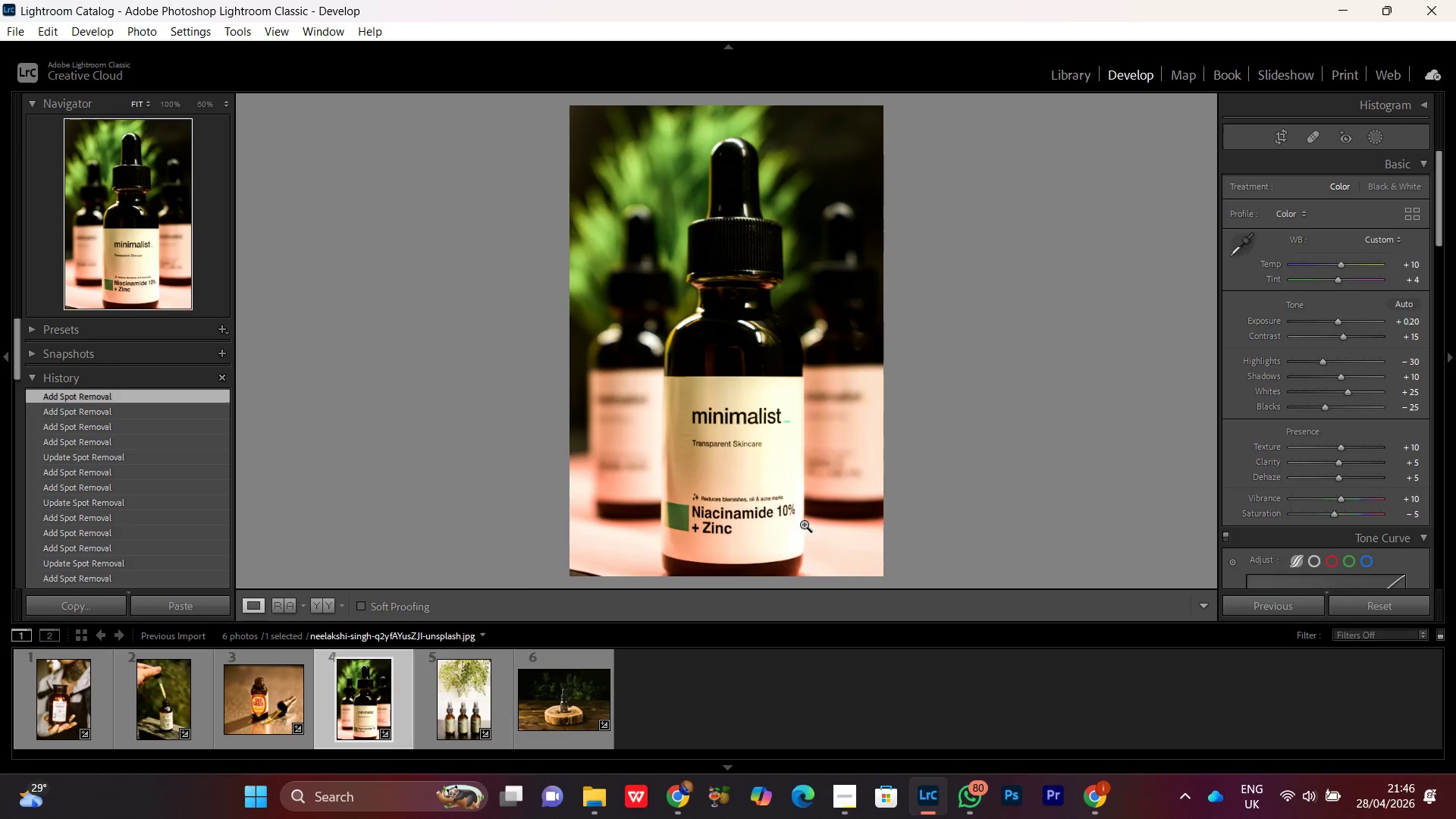 
left_click([803, 523])
 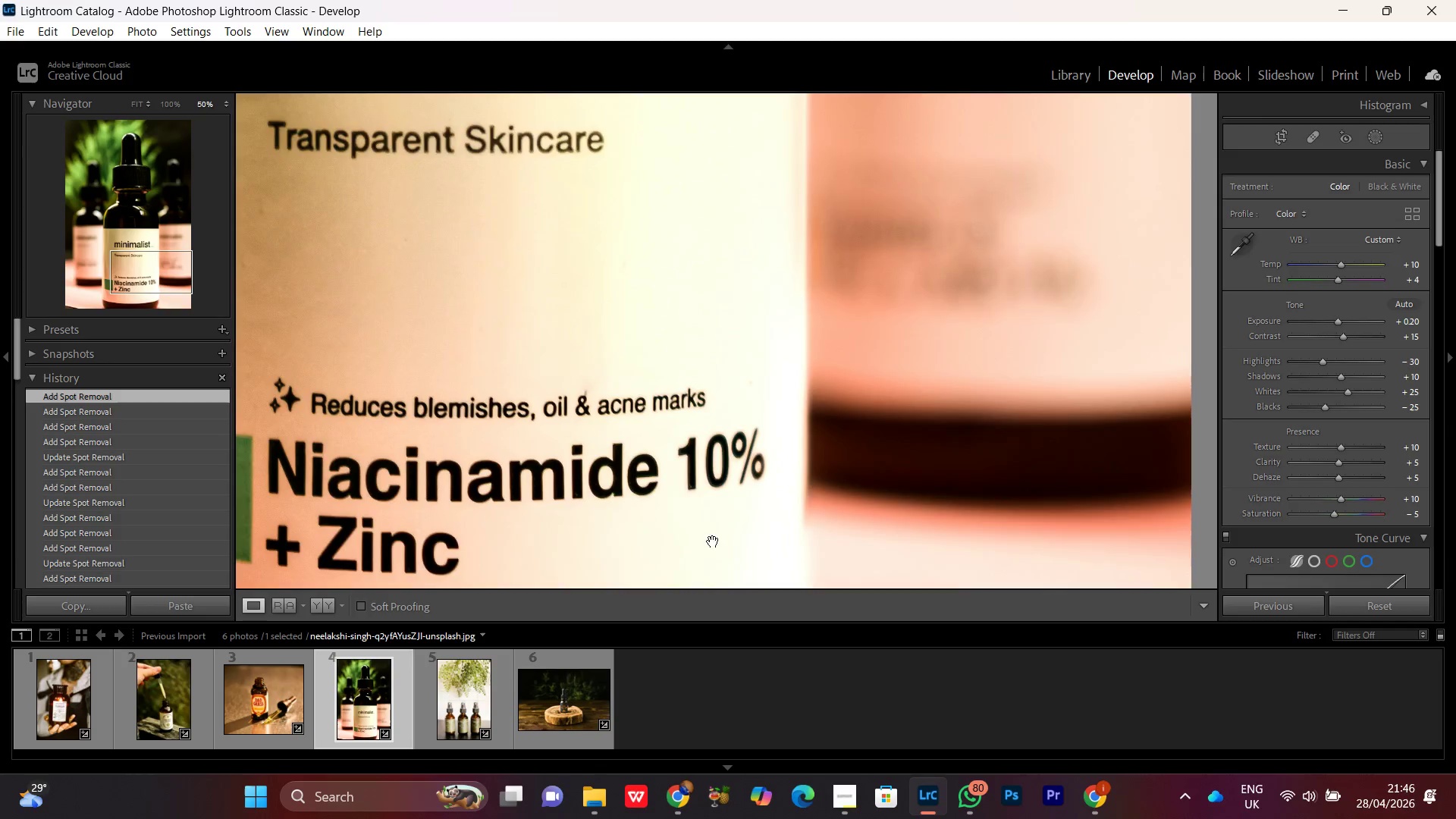 
left_click_drag(start_coordinate=[713, 541], to_coordinate=[763, 362])
 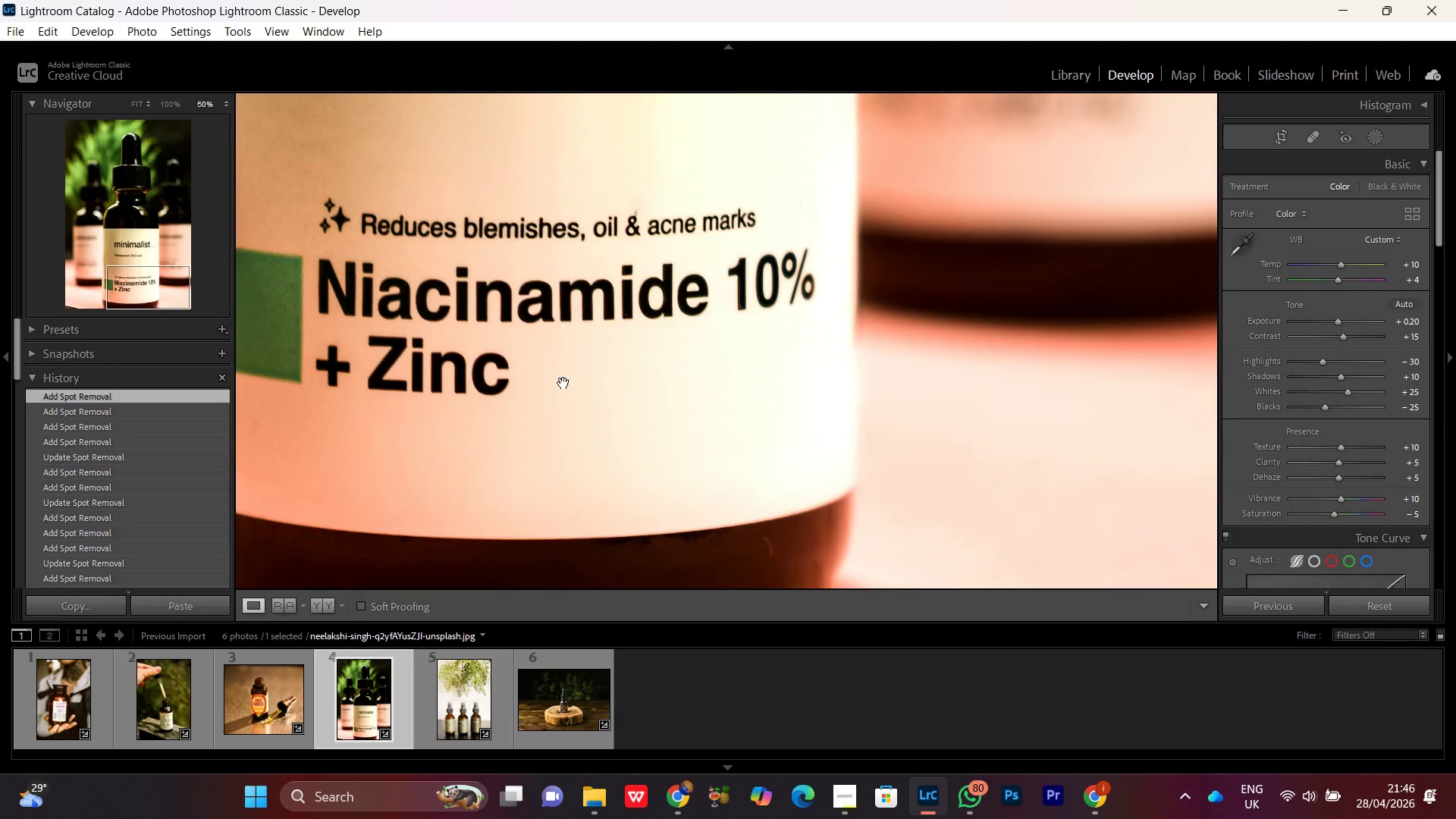 
left_click_drag(start_coordinate=[560, 381], to_coordinate=[852, 442])
 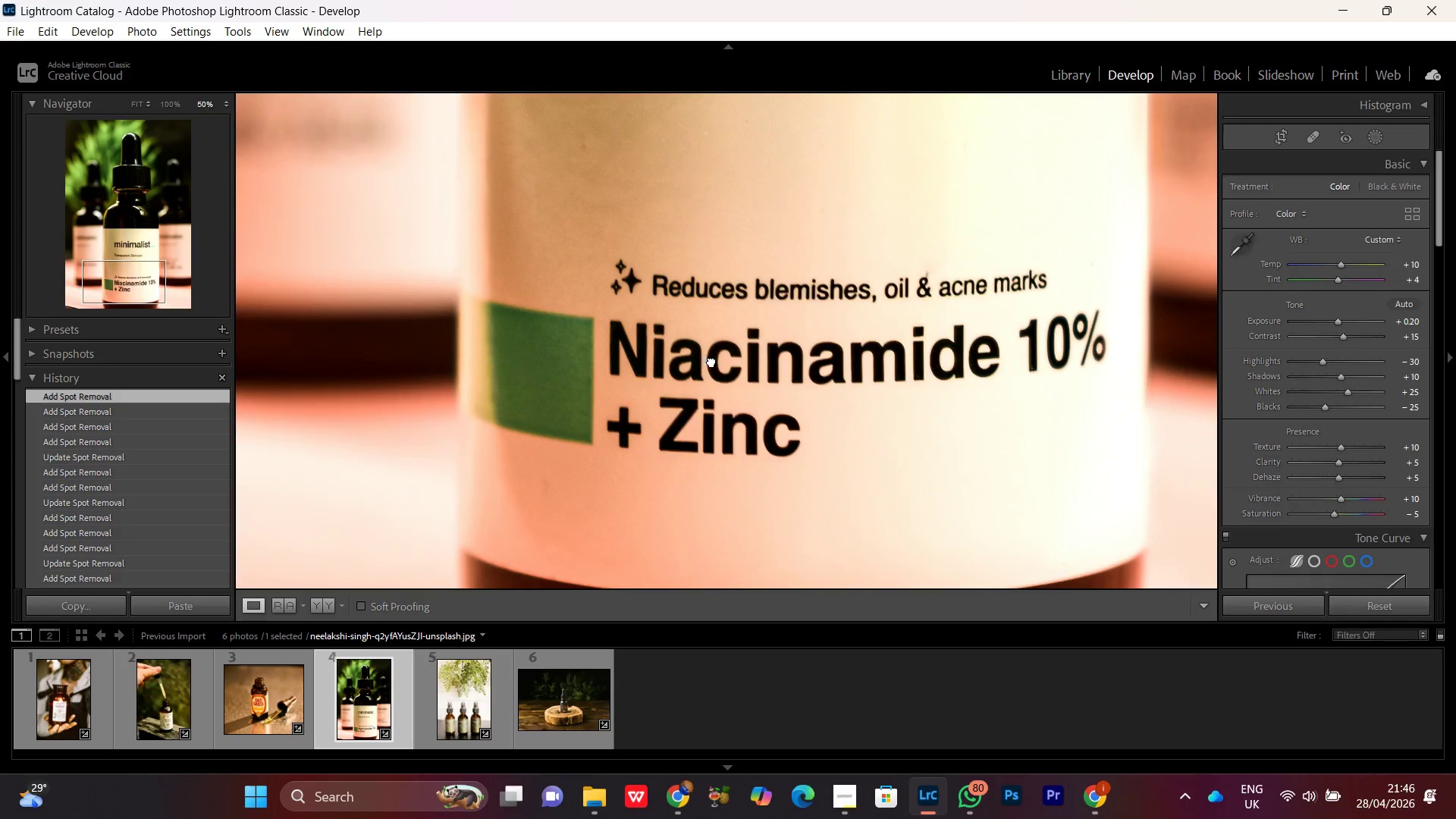 
left_click_drag(start_coordinate=[709, 359], to_coordinate=[723, 570])
 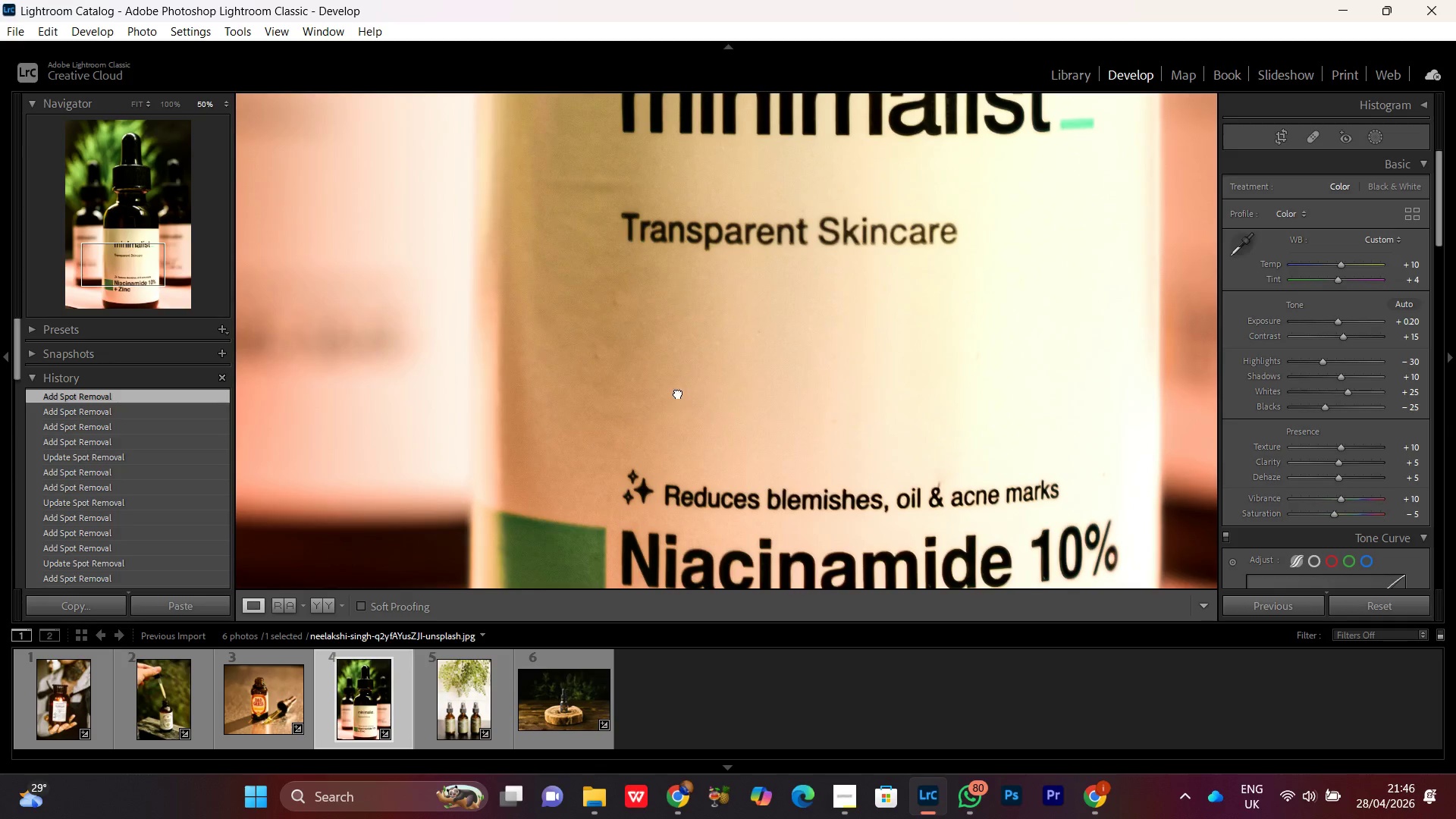 
left_click_drag(start_coordinate=[678, 393], to_coordinate=[717, 419])
 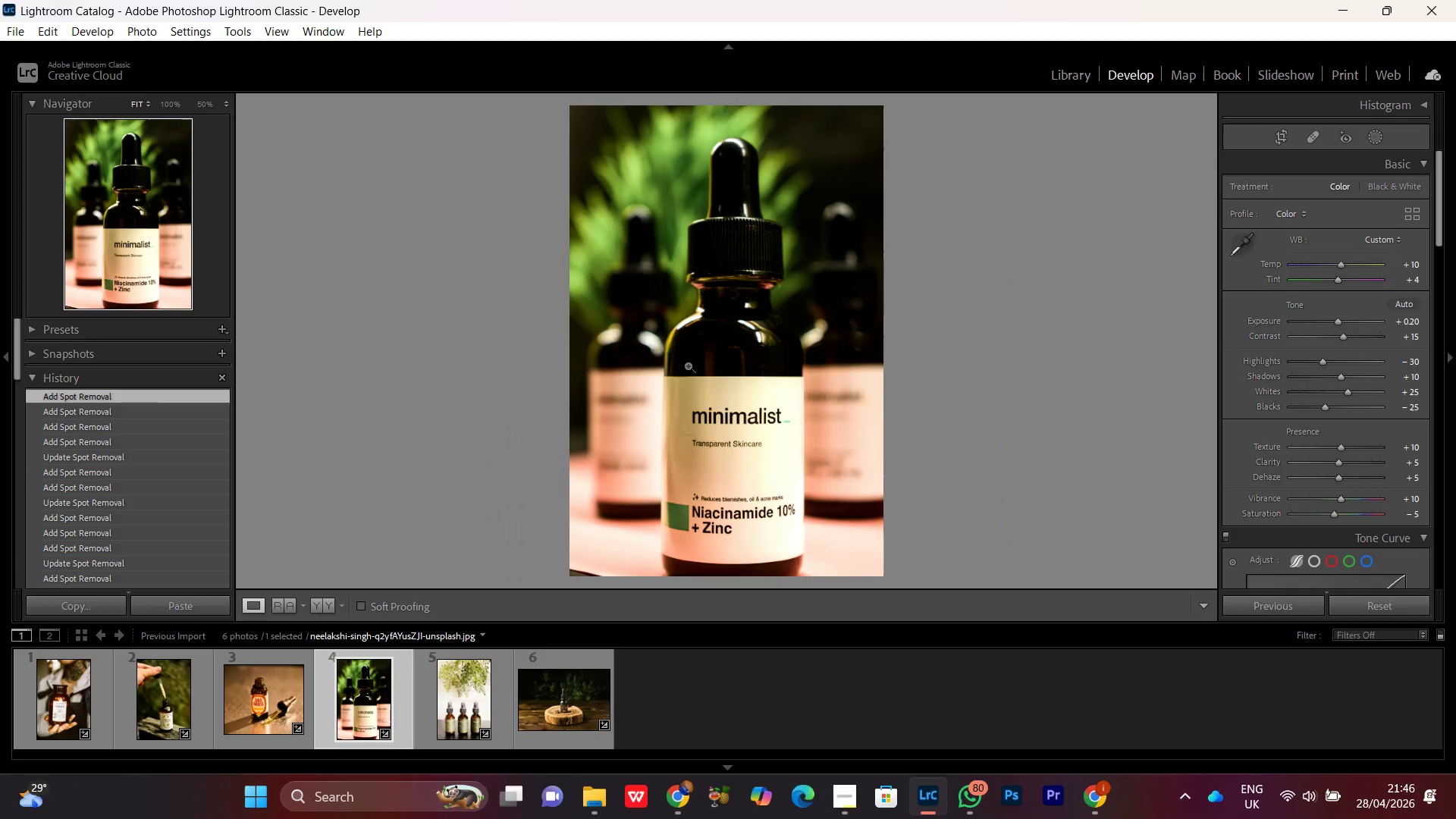 
left_click([648, 397])
 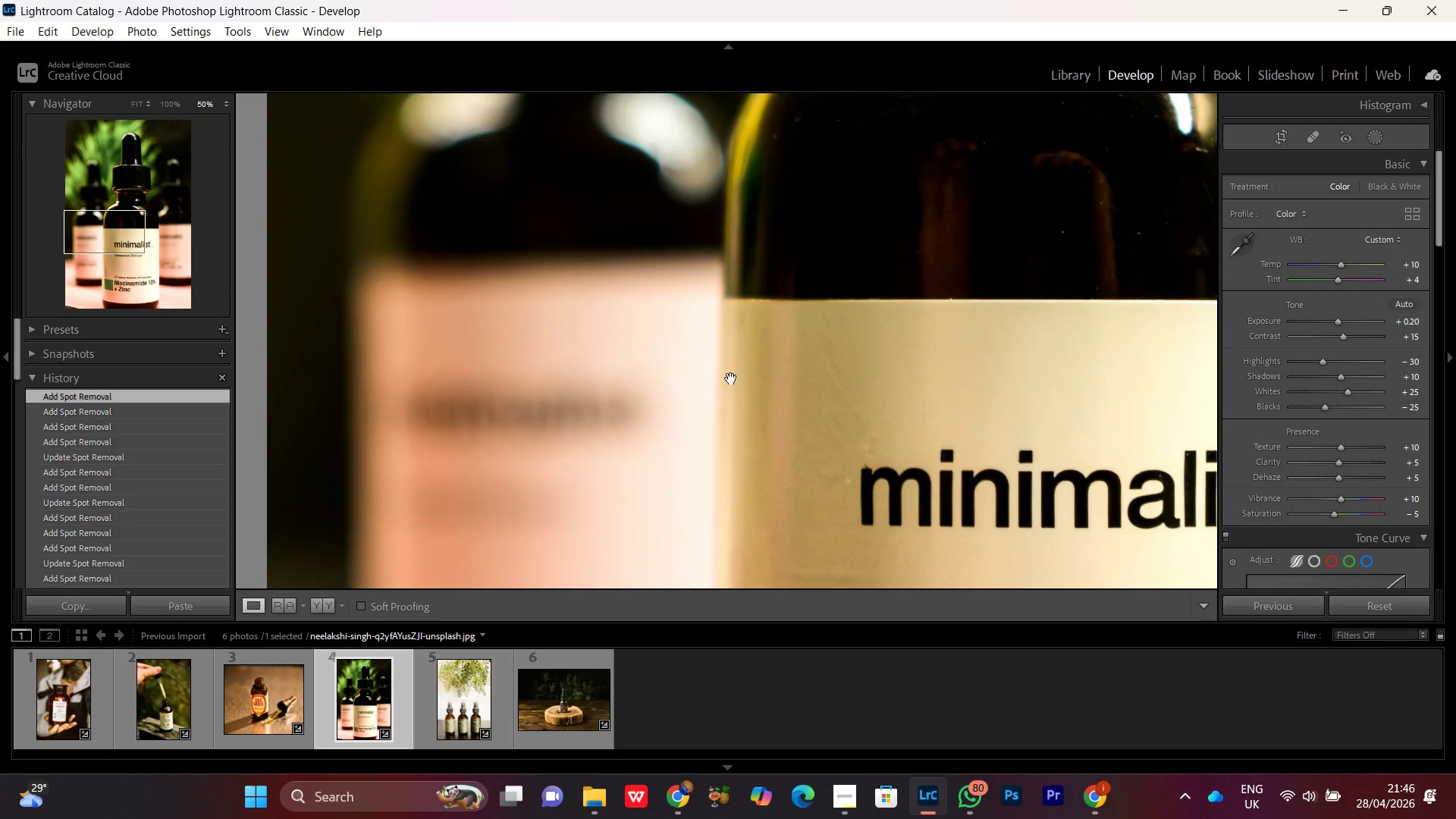 
left_click([730, 368])
 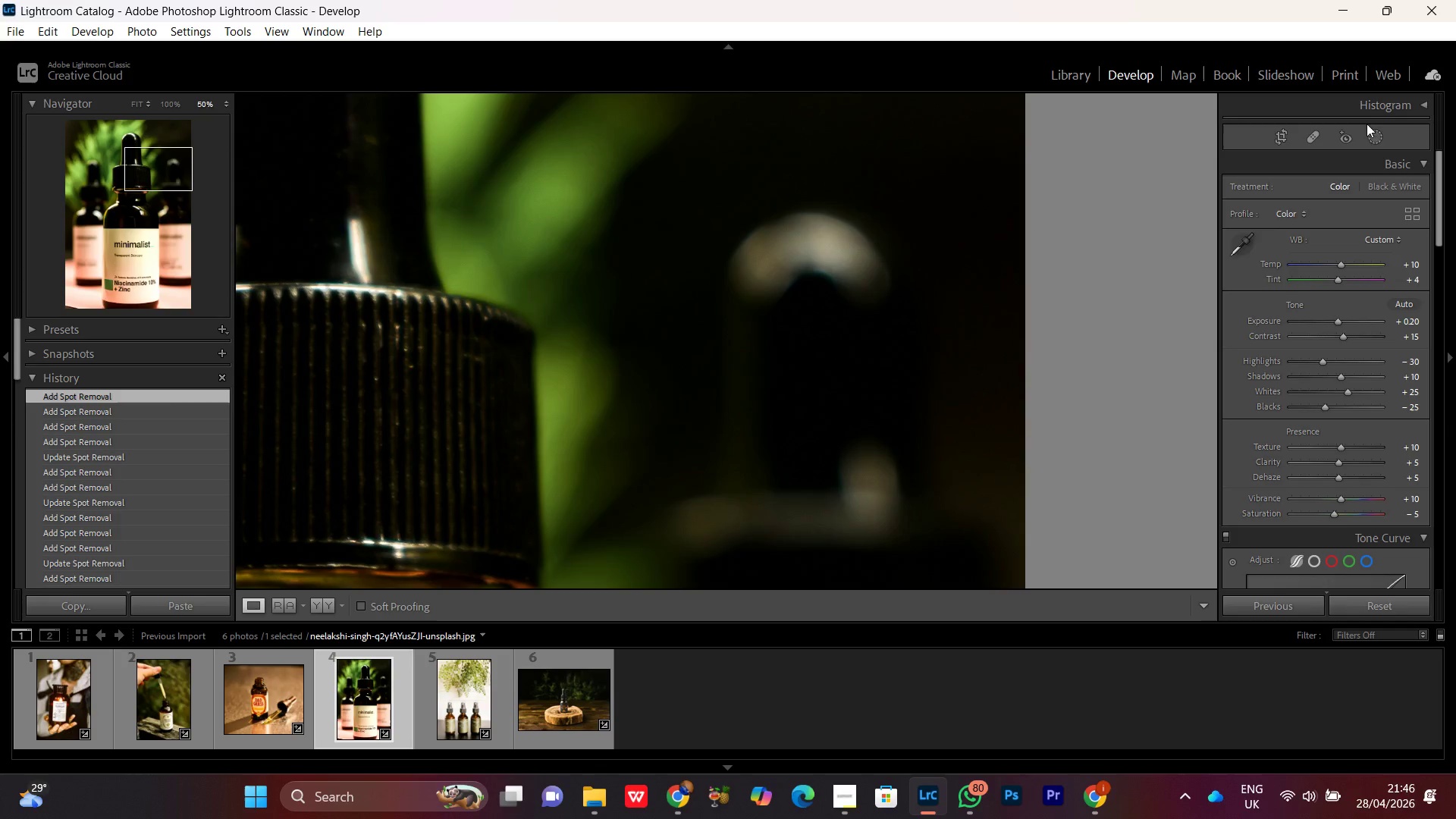 
left_click([1314, 132])
 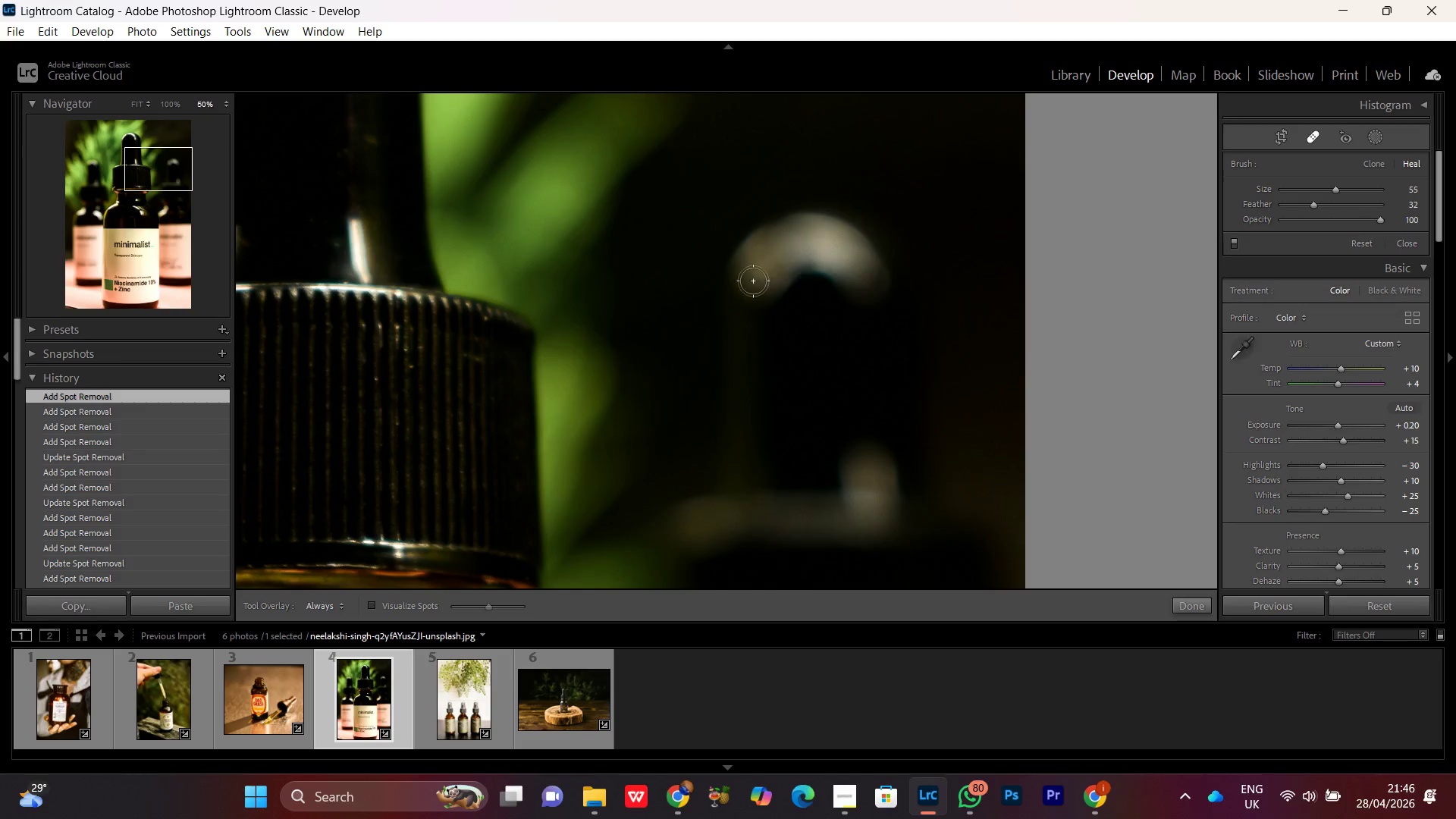 
left_click_drag(start_coordinate=[755, 290], to_coordinate=[873, 288])
 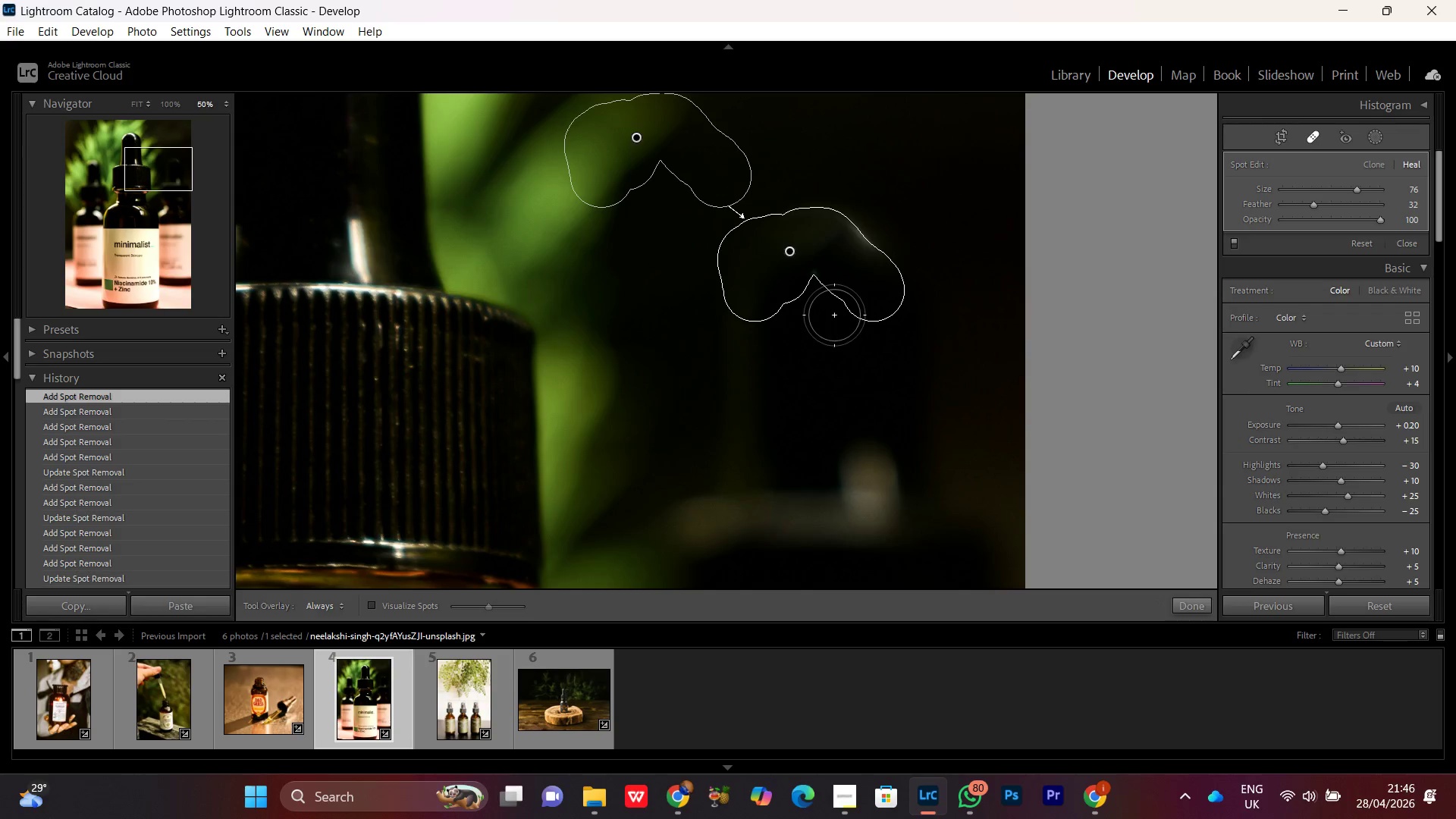 
scroll: coordinate [747, 288], scroll_direction: up, amount: 13.0
 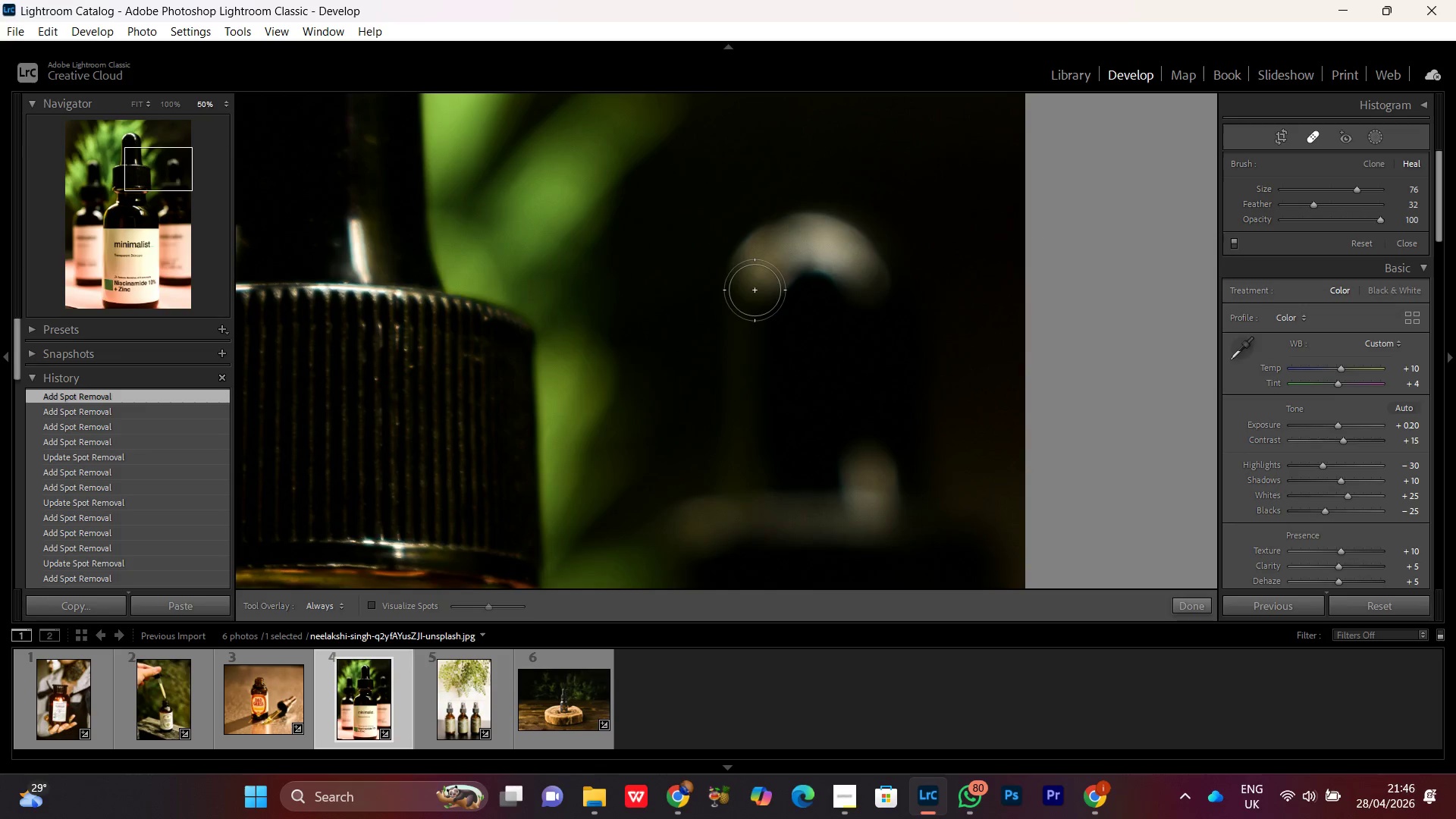 
wait(6.12)
 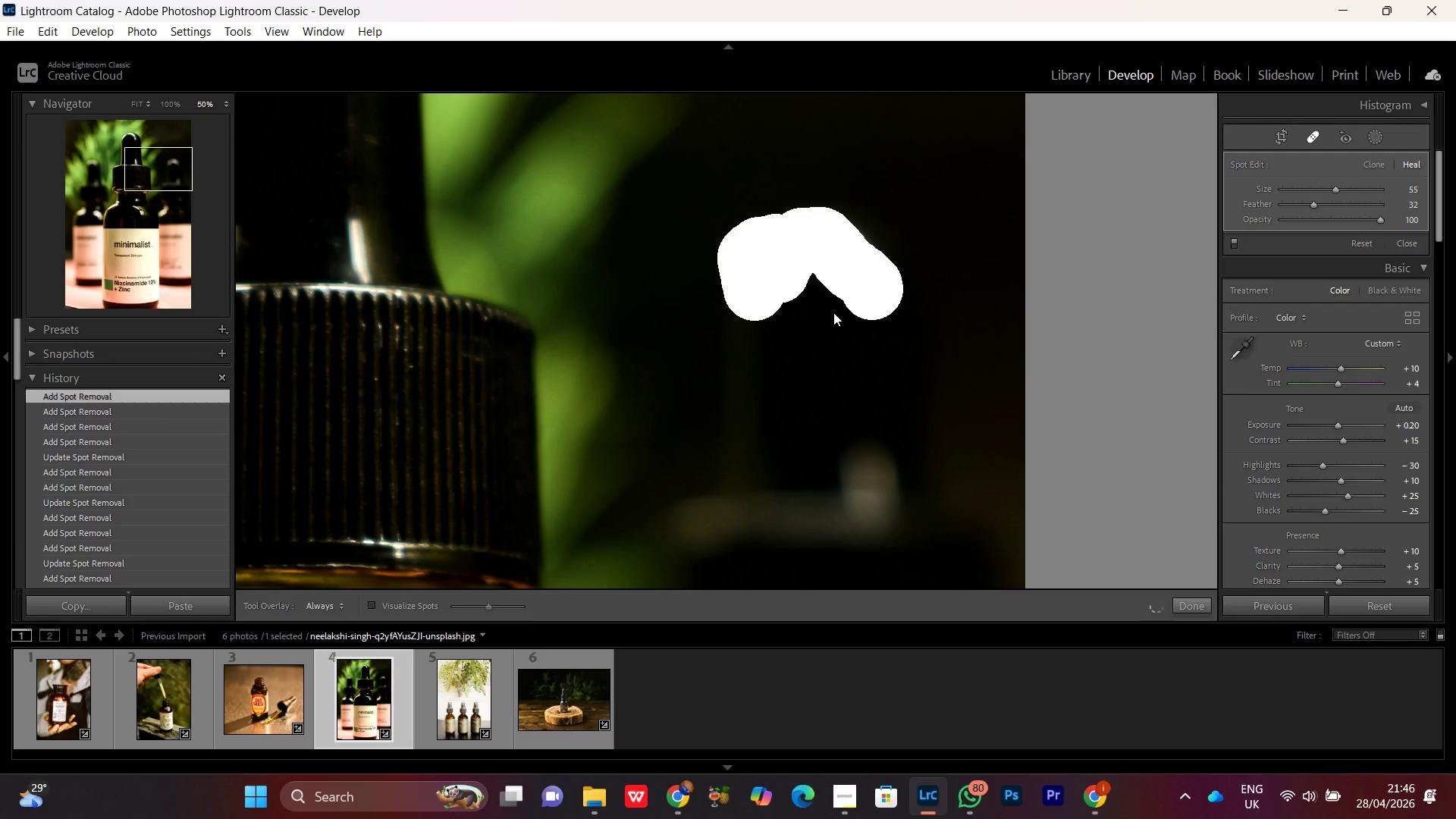 
hold_key(key=Space, duration=0.75)
 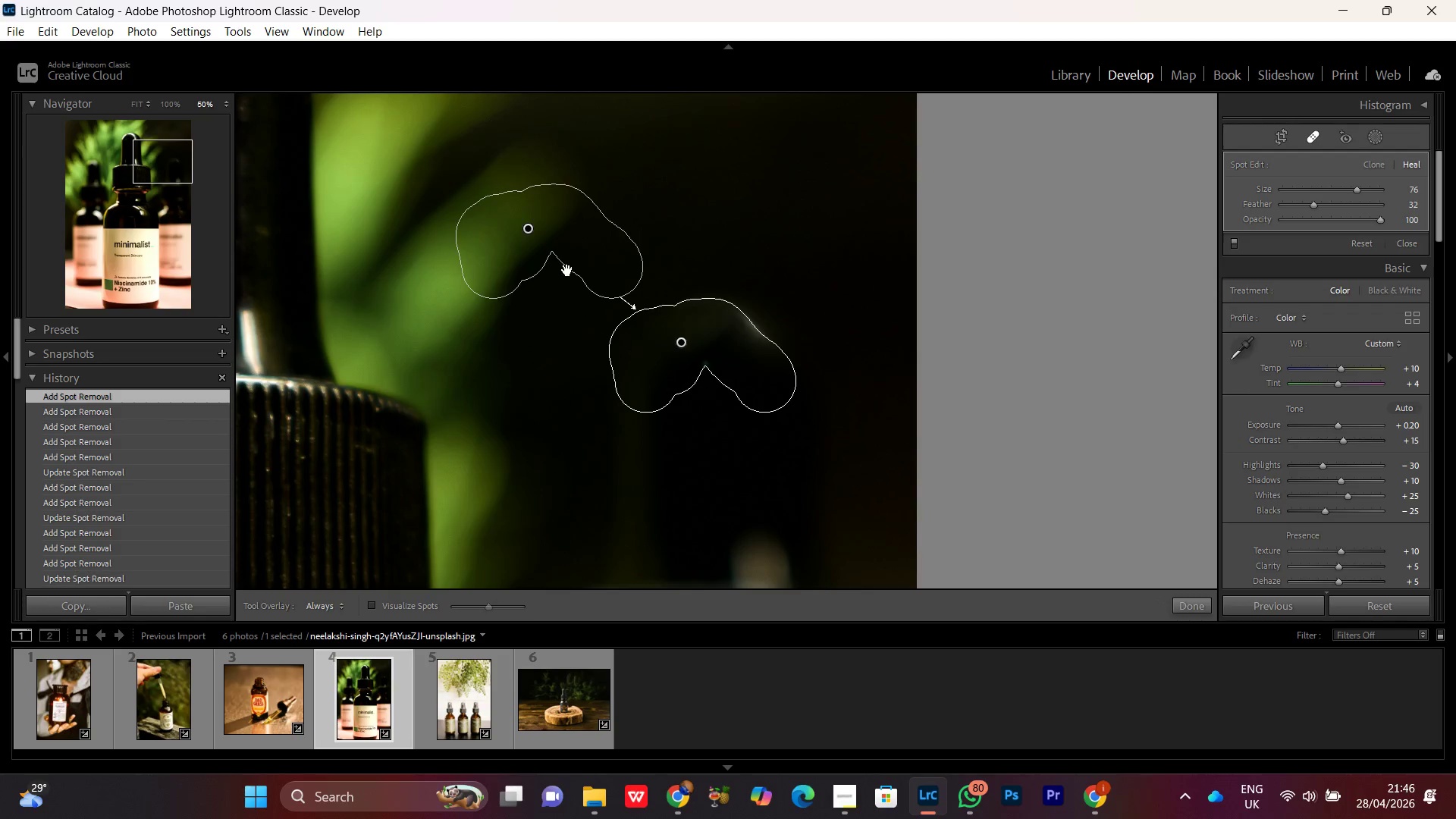 
left_click_drag(start_coordinate=[720, 360], to_coordinate=[612, 451])